 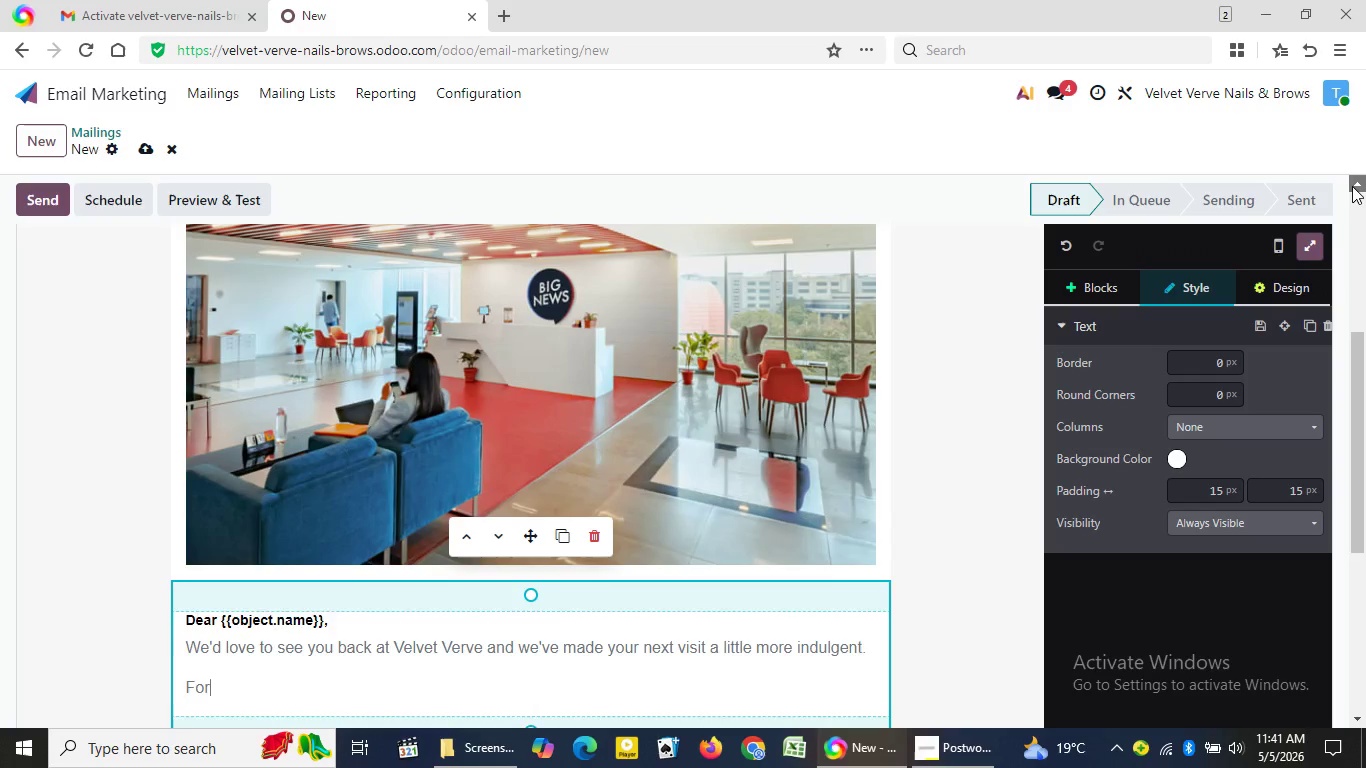 
triple_click([1352, 186])
 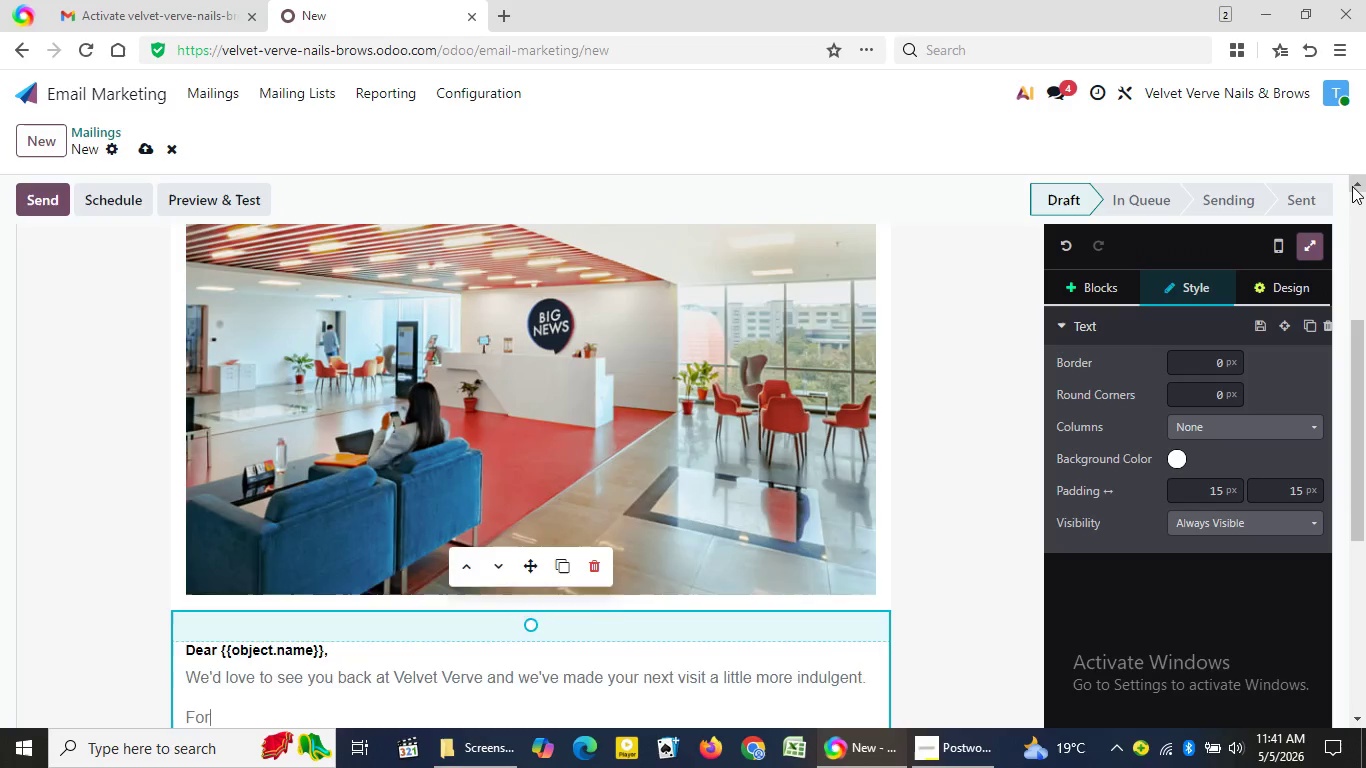 
triple_click([1352, 186])
 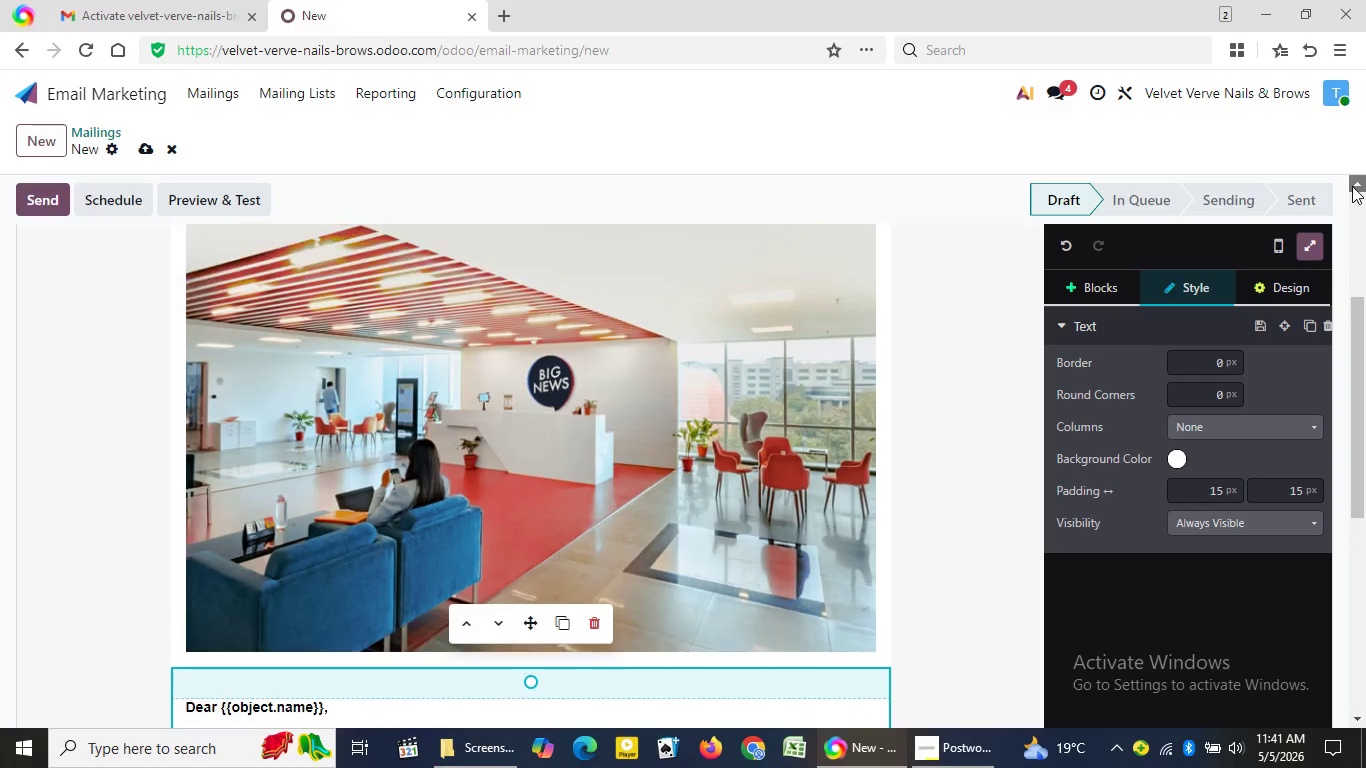 
triple_click([1352, 186])
 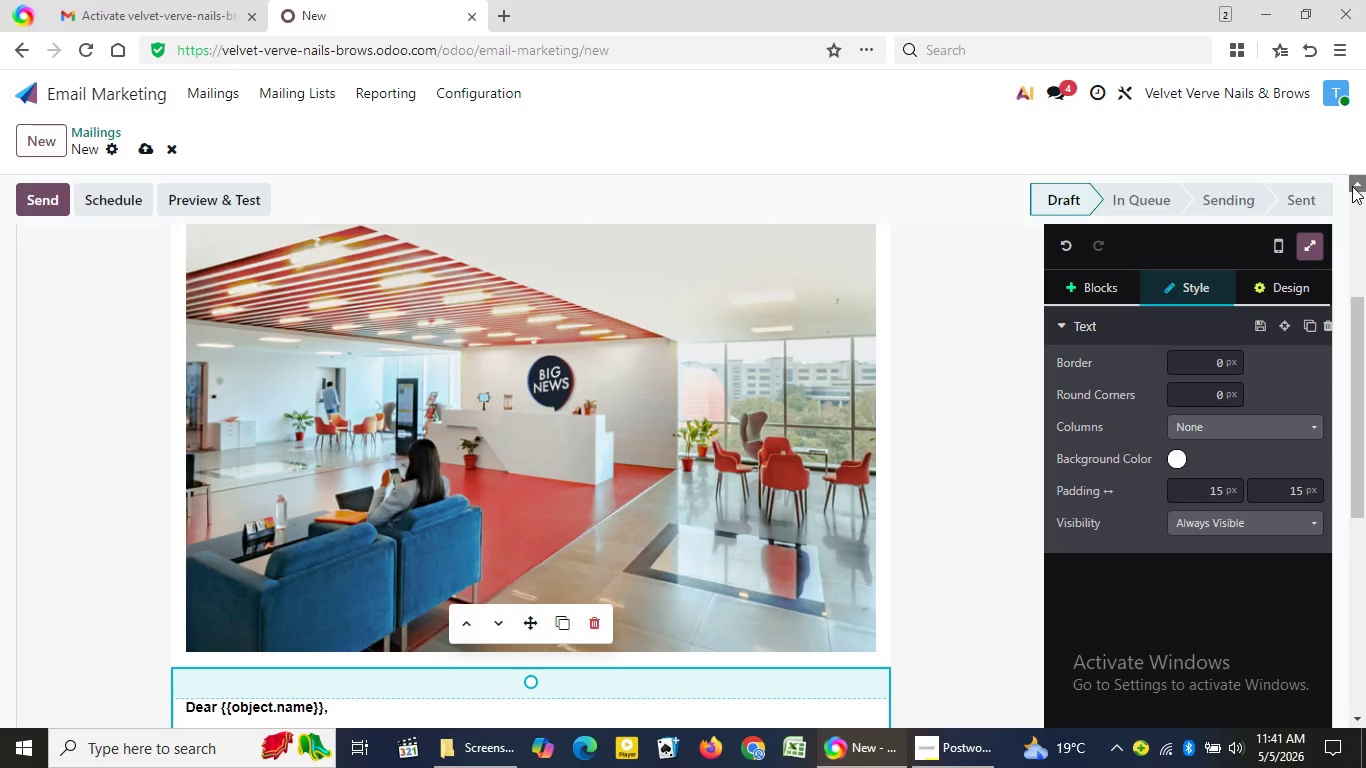 
triple_click([1352, 186])
 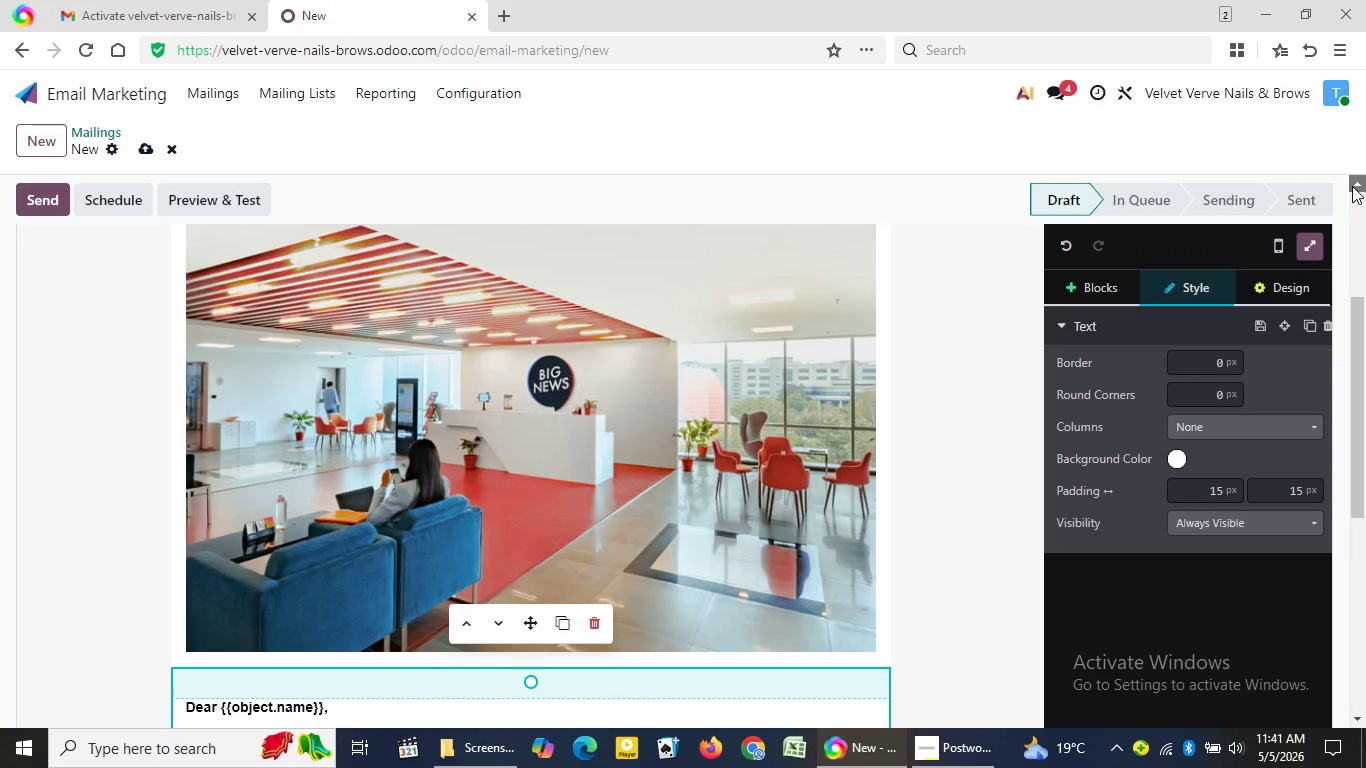 
triple_click([1352, 186])
 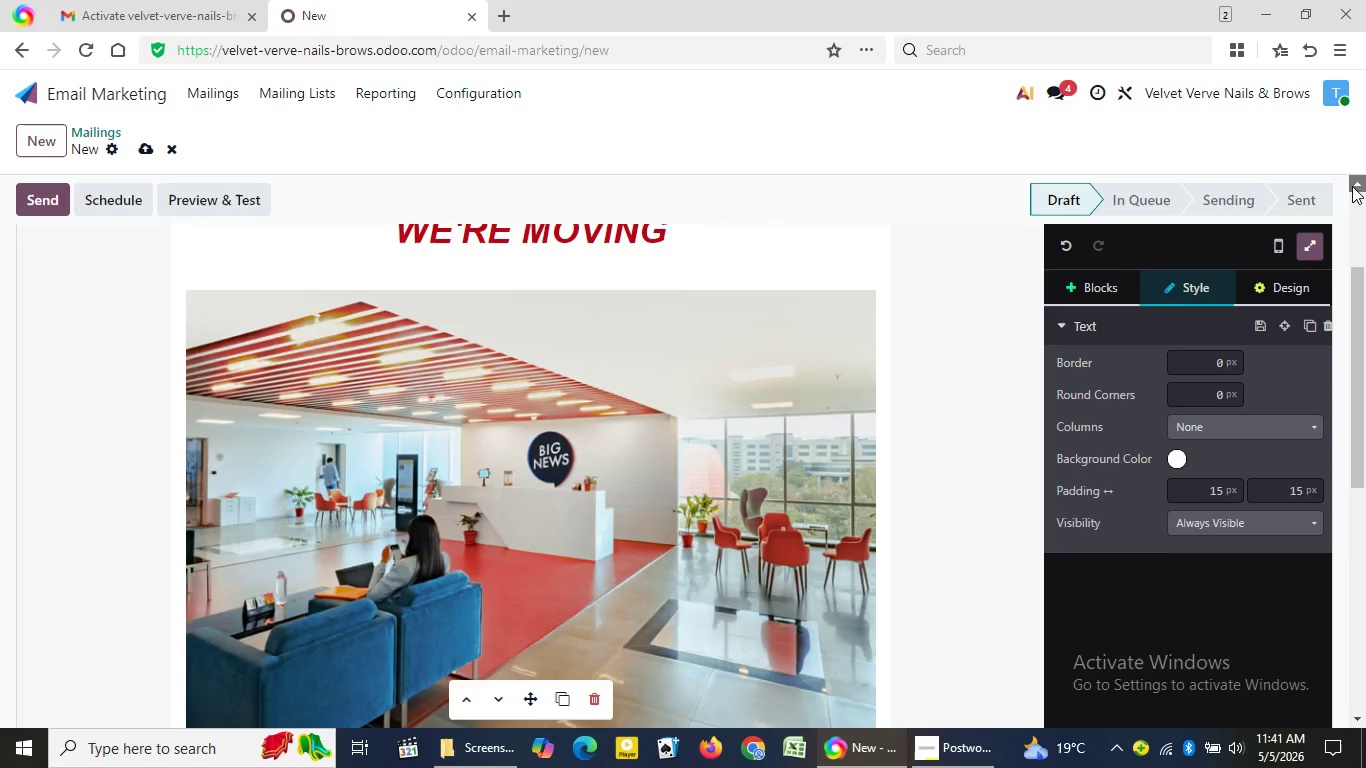 
triple_click([1352, 186])
 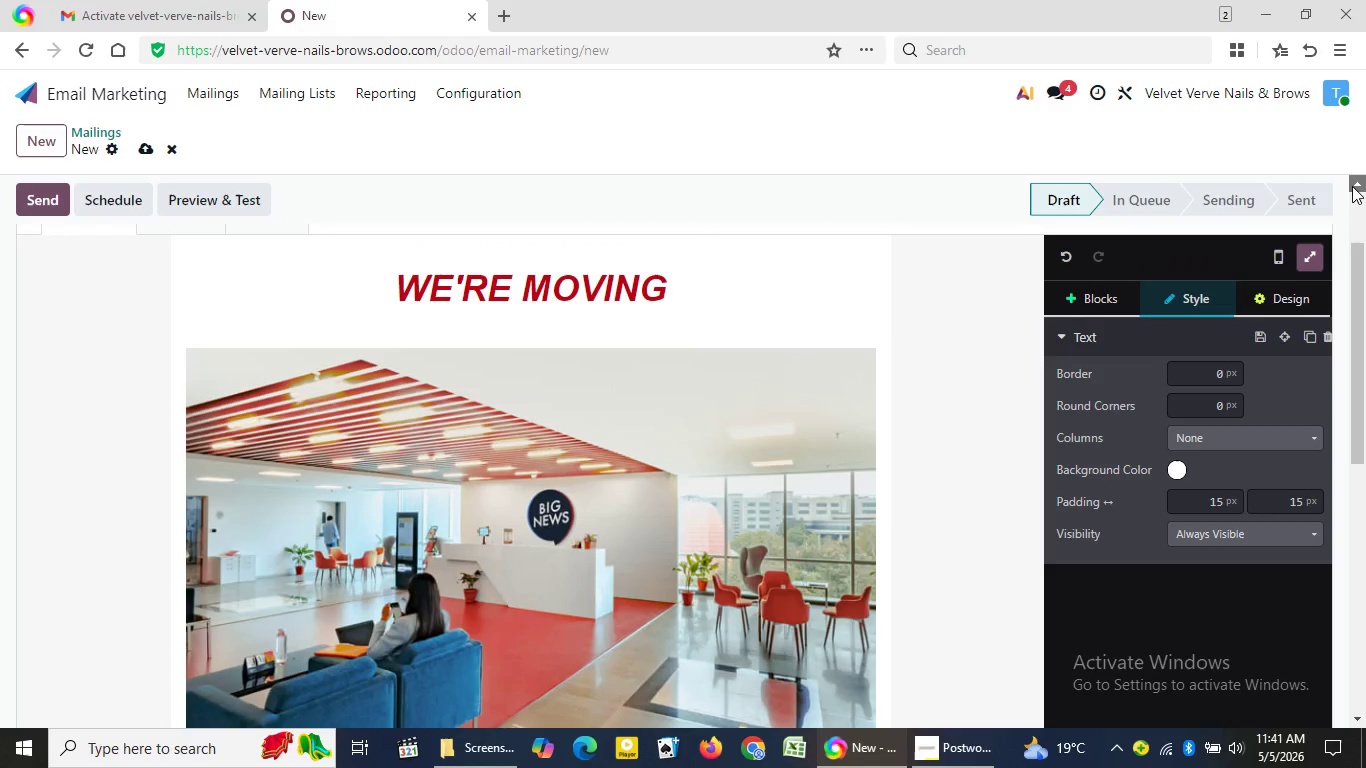 
triple_click([1352, 186])
 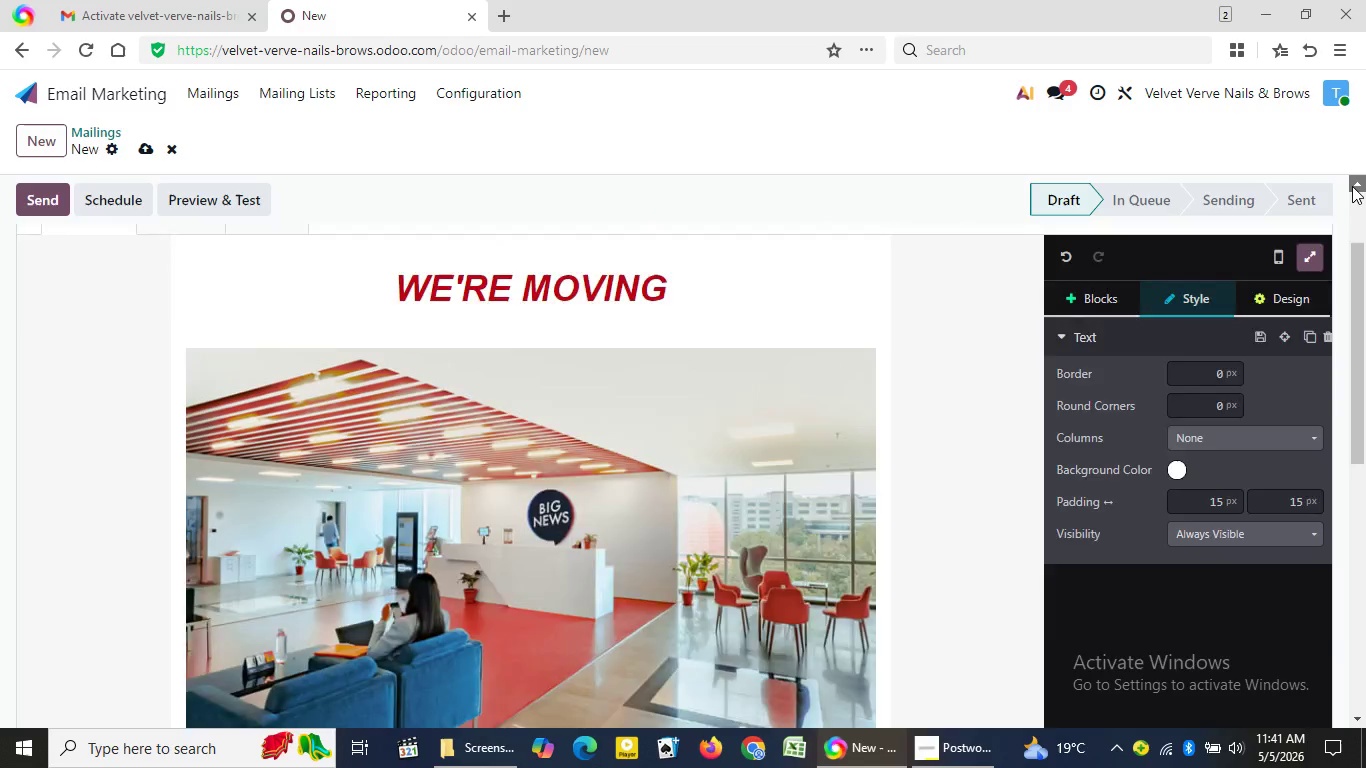 
triple_click([1352, 186])
 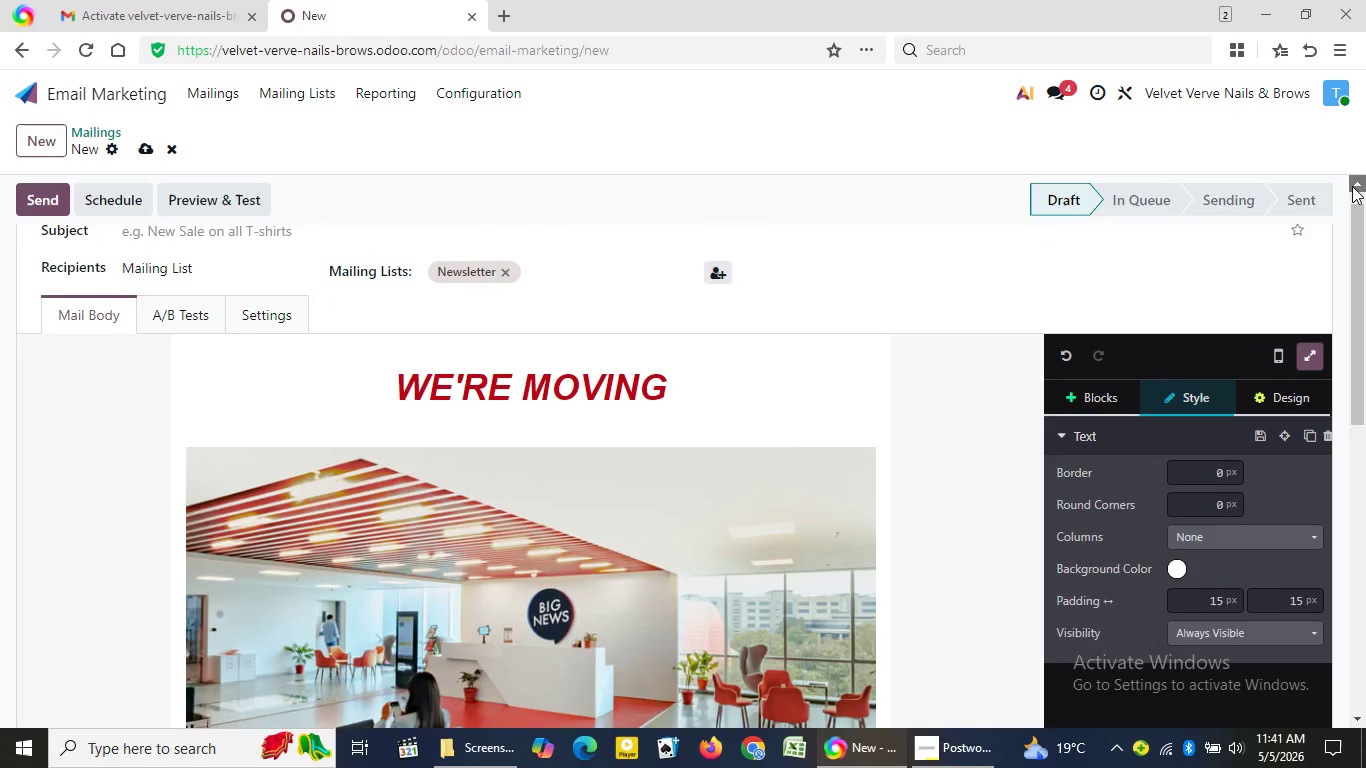 
triple_click([1352, 186])
 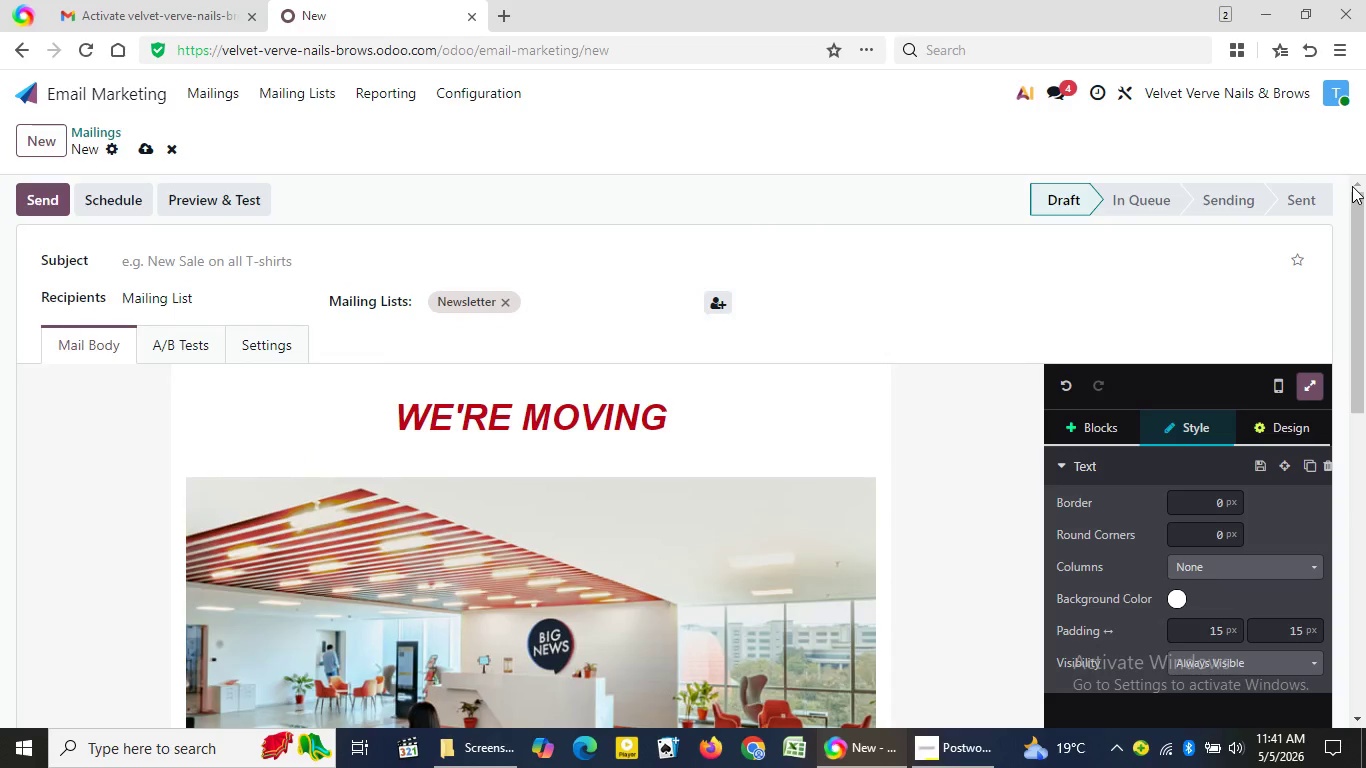 
triple_click([1352, 186])
 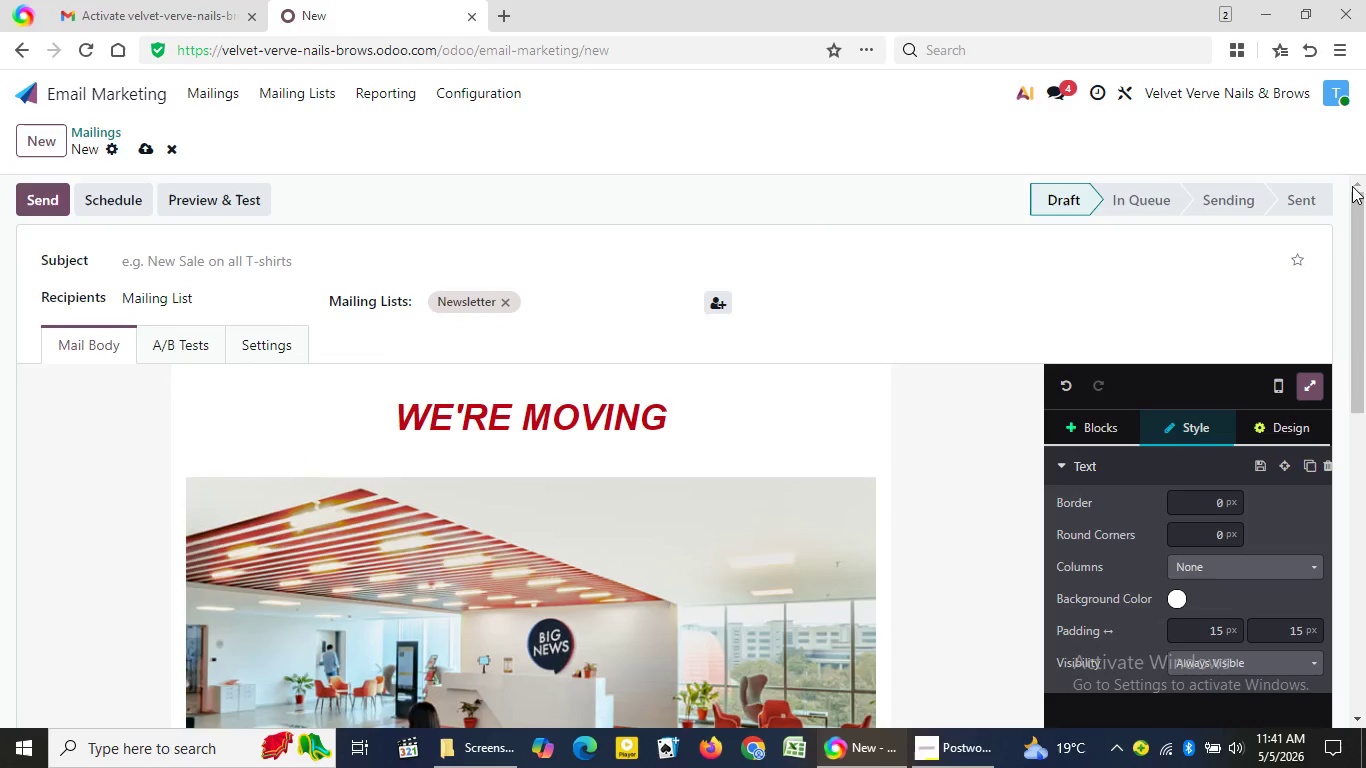 
triple_click([1352, 186])
 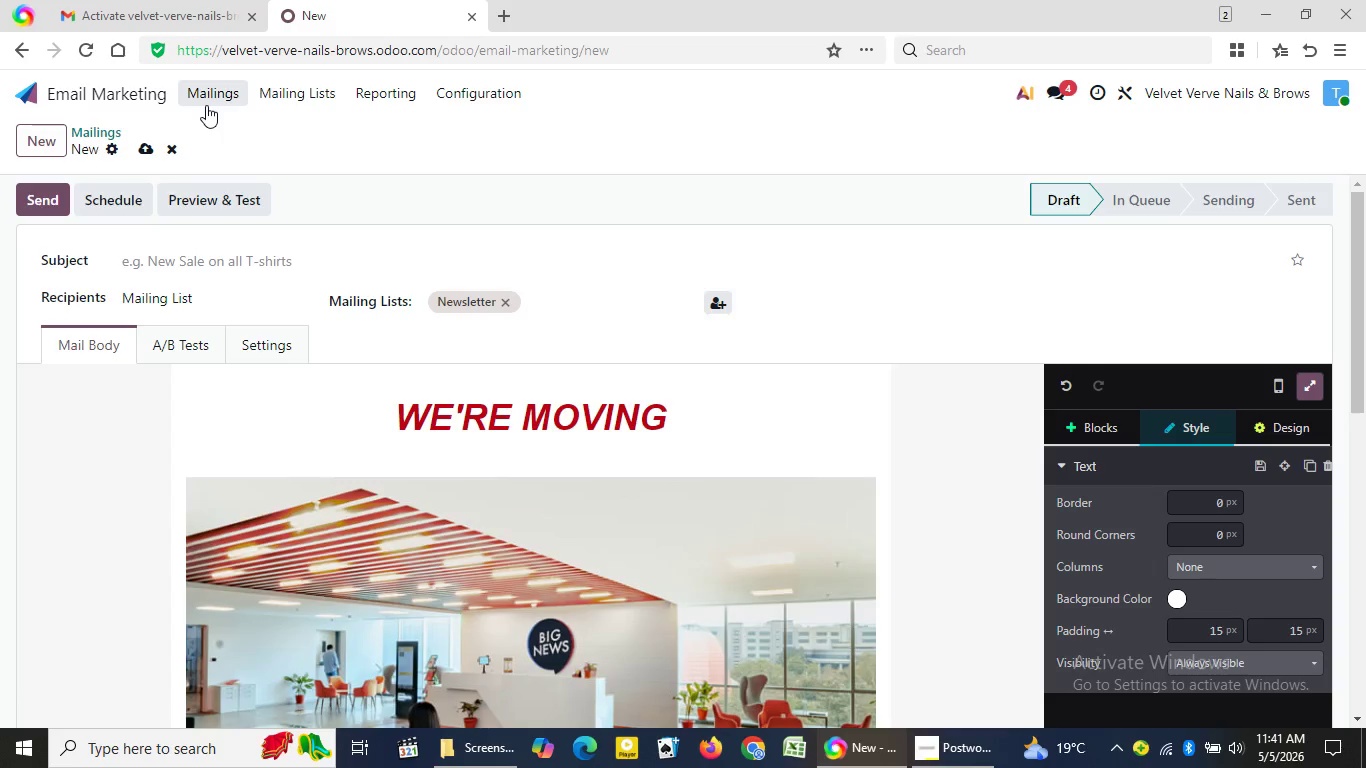 
wait(9.05)
 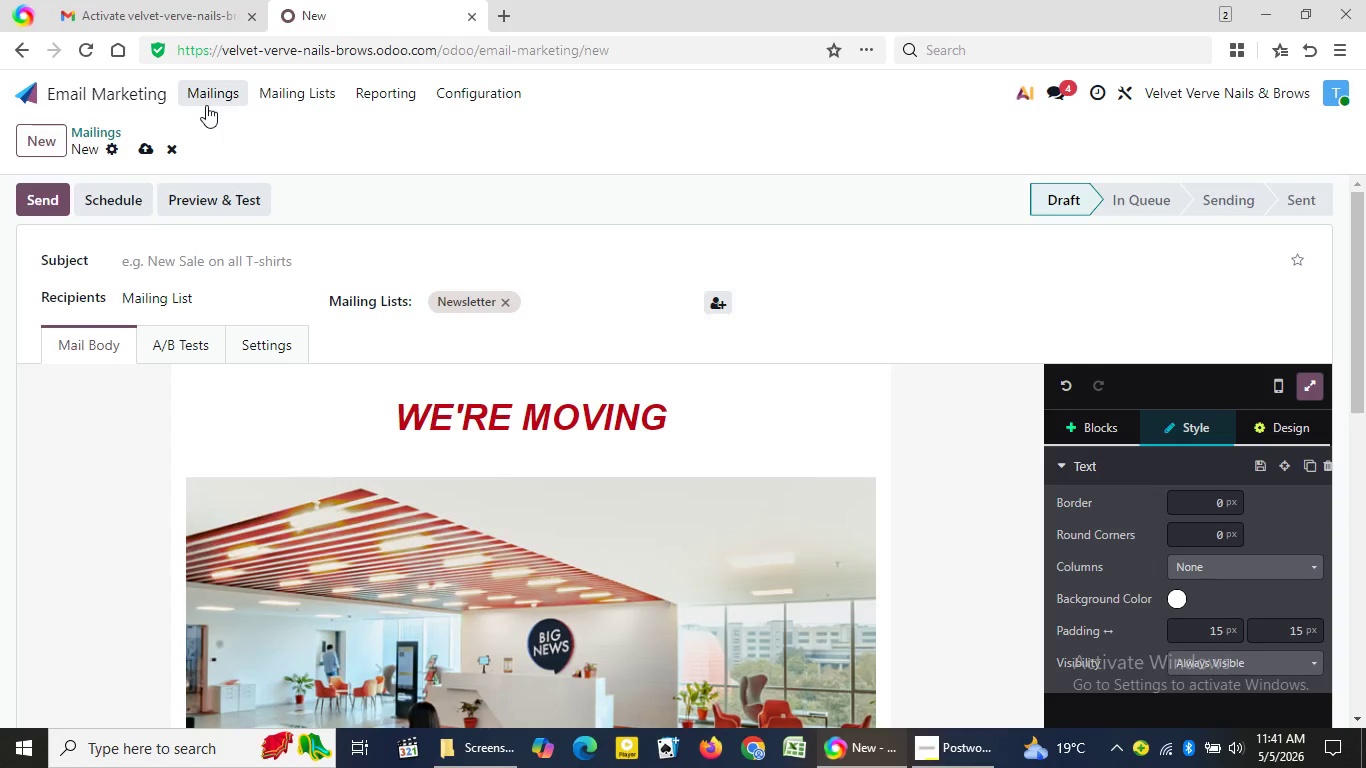 
left_click([202, 99])
 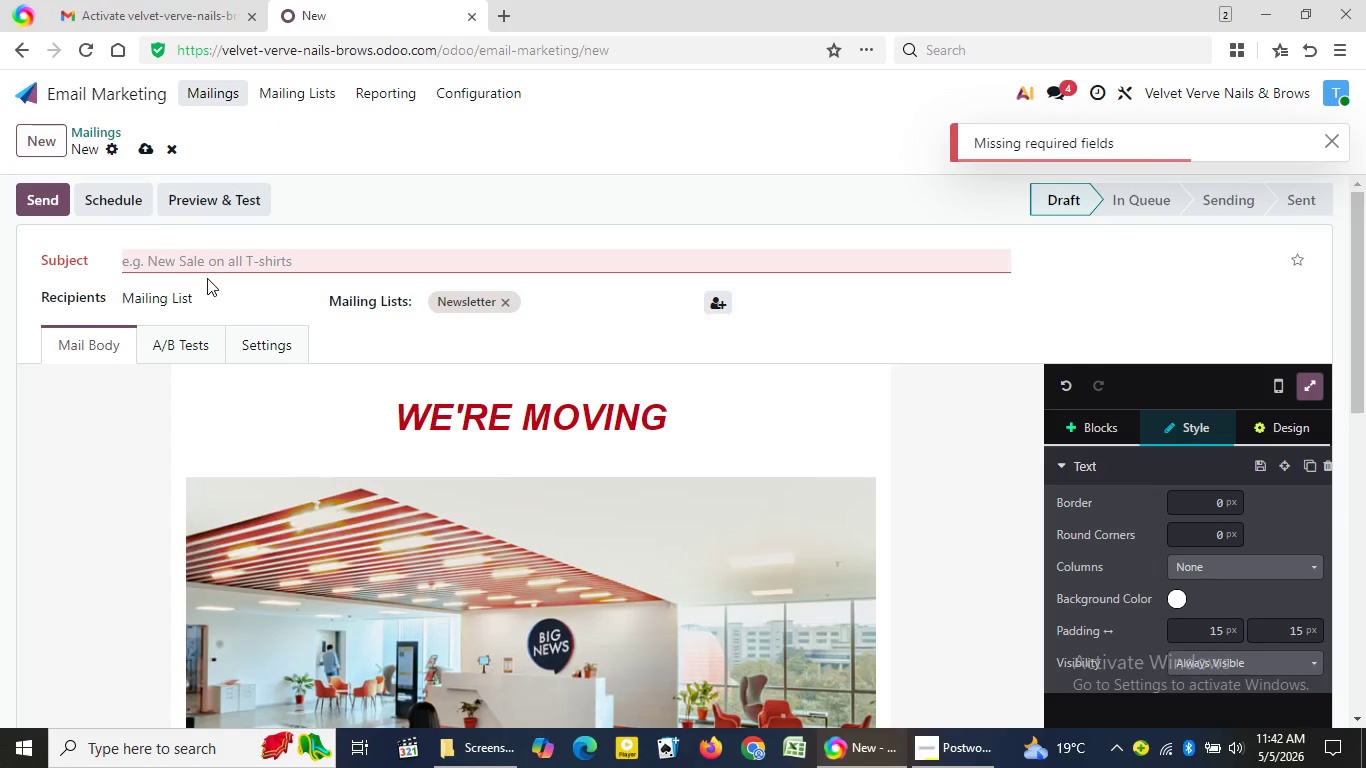 
left_click([233, 273])
 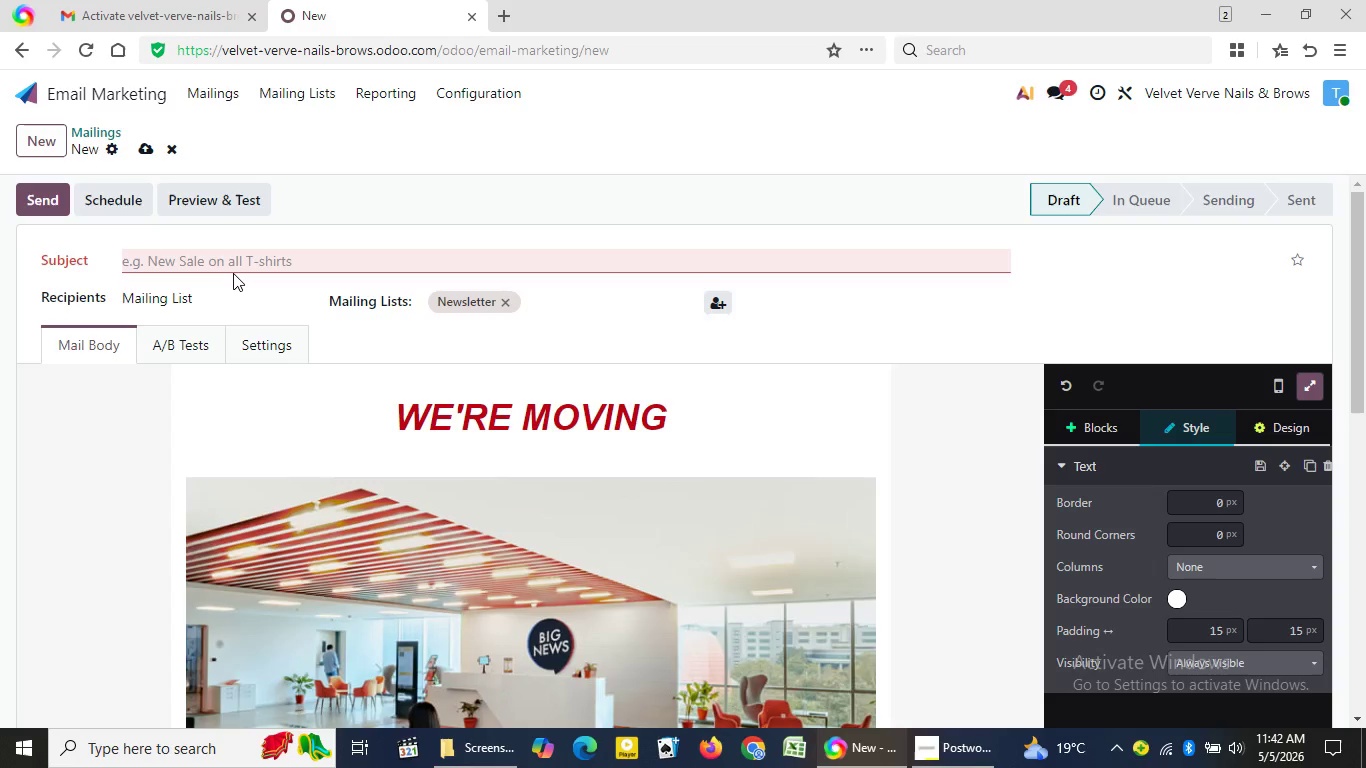 
wait(13.89)
 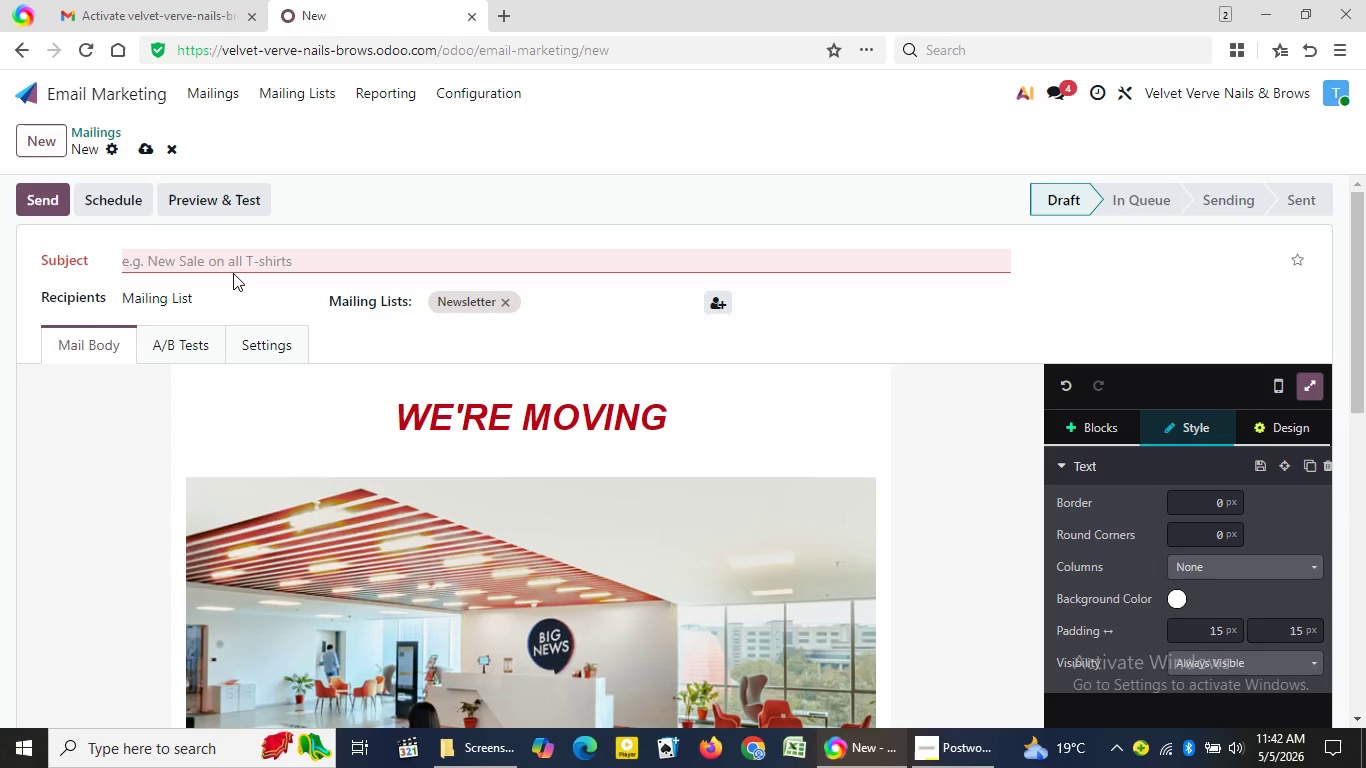 
left_click([215, 268])
 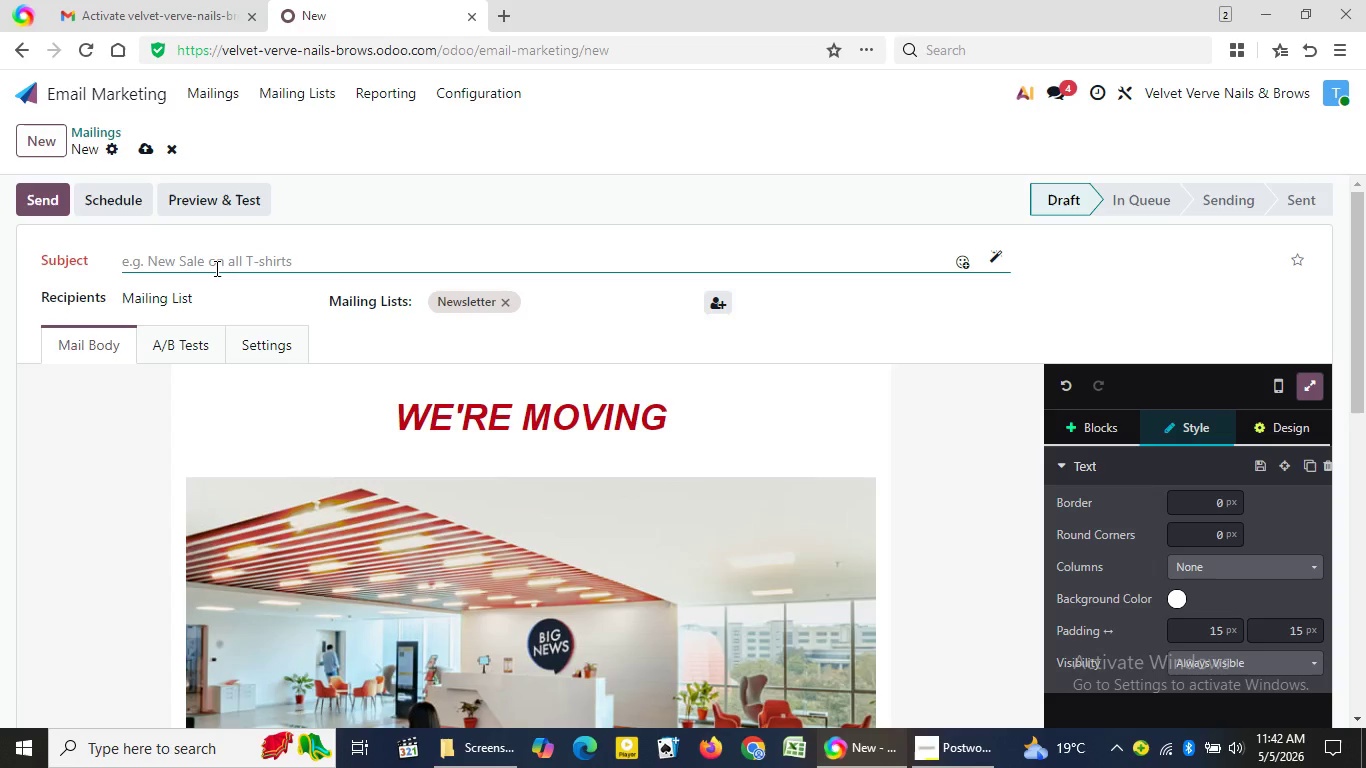 
type(Last chance to claim)
 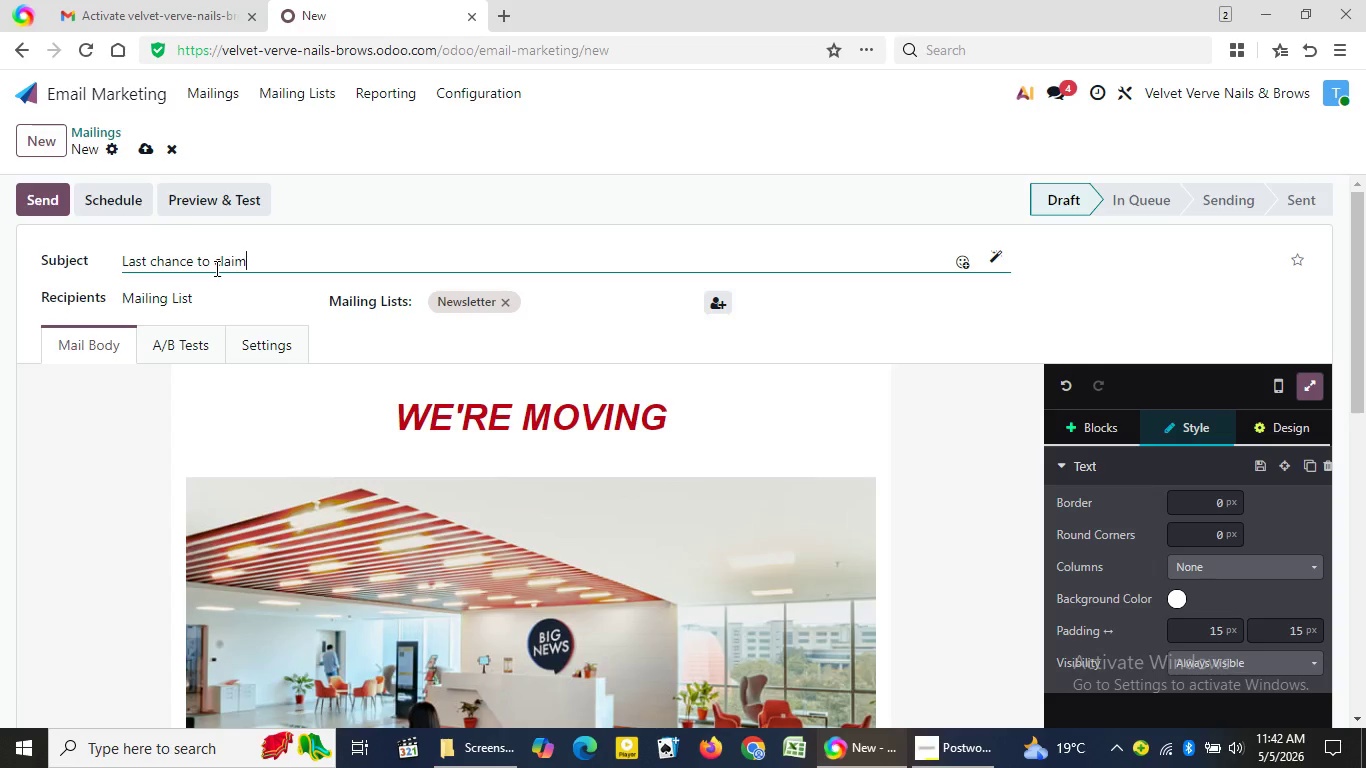 
wait(7.08)
 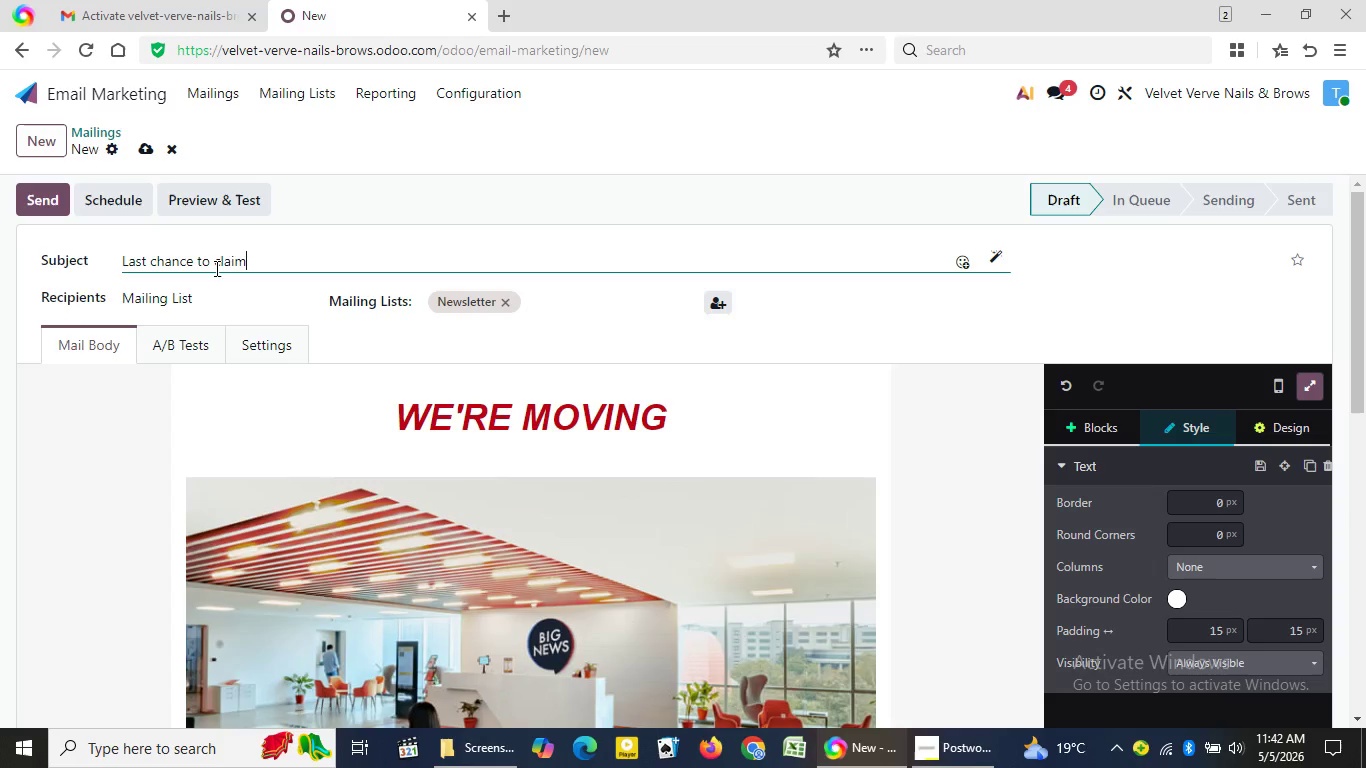 
type( your Vel)
 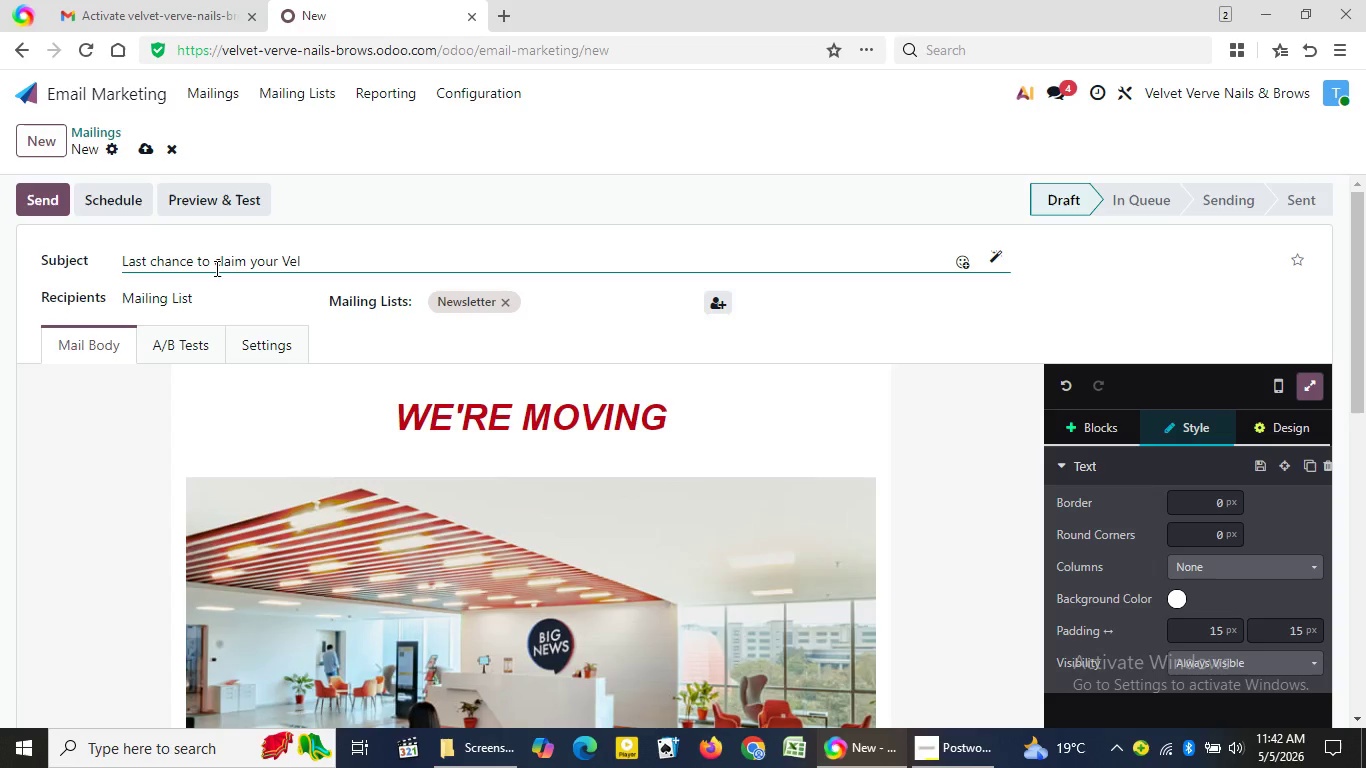 
wait(6.02)
 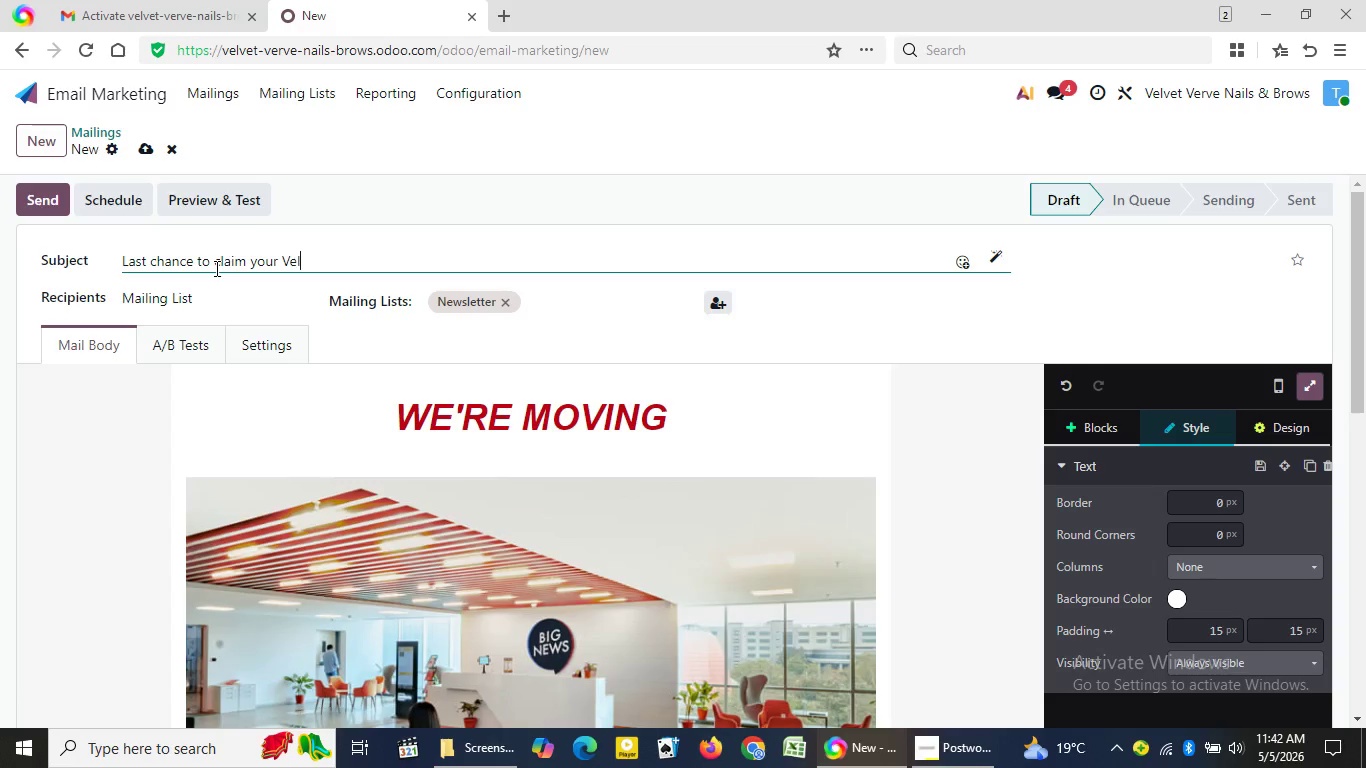 
type(vet Va)
key(Backspace)
type(erve we)
 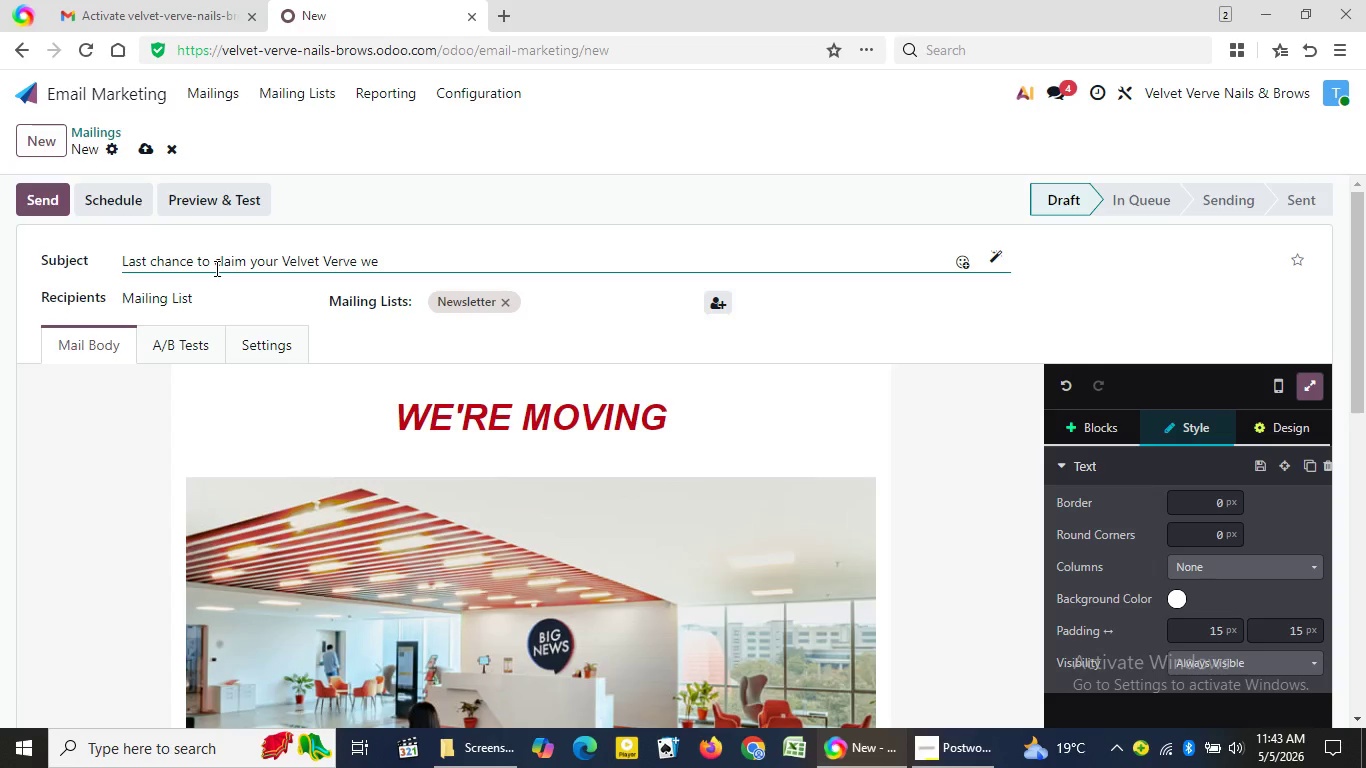 
wait(6.39)
 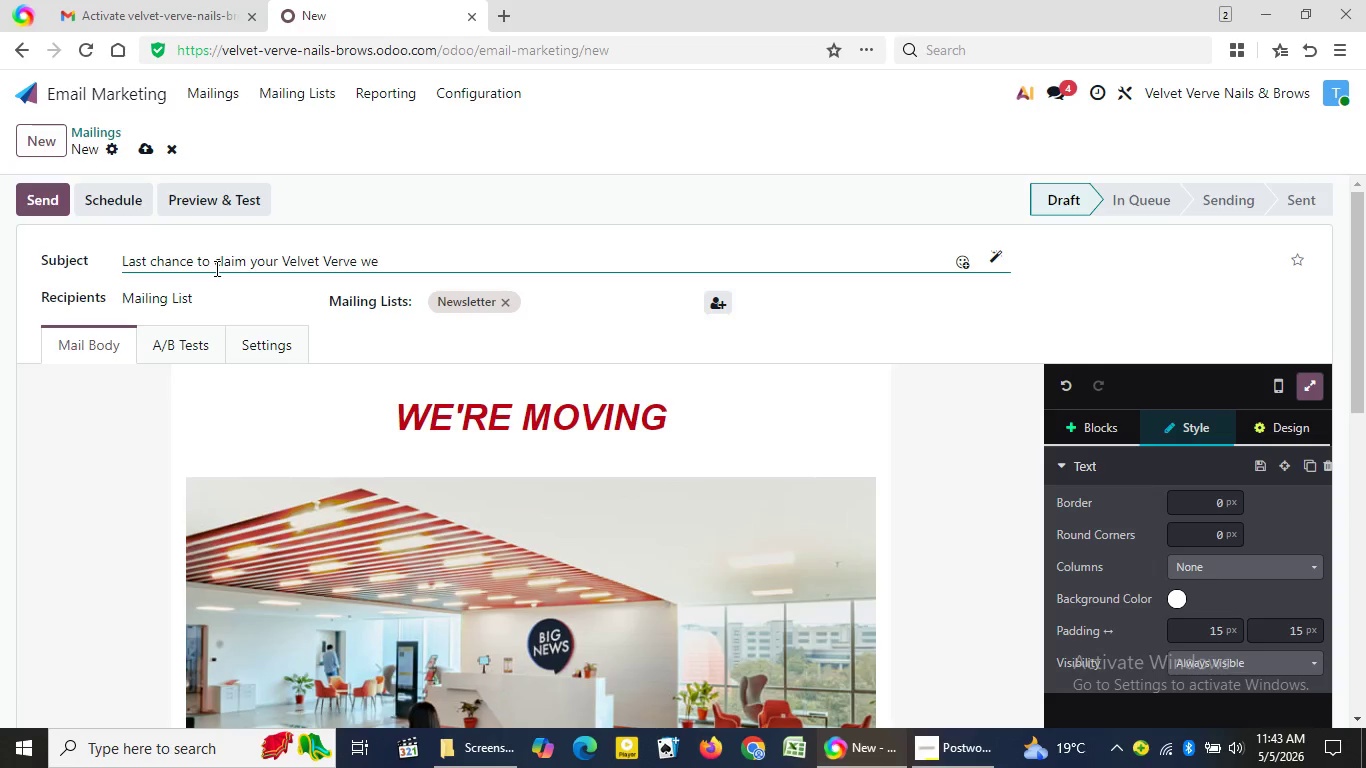 
type(lcome)
 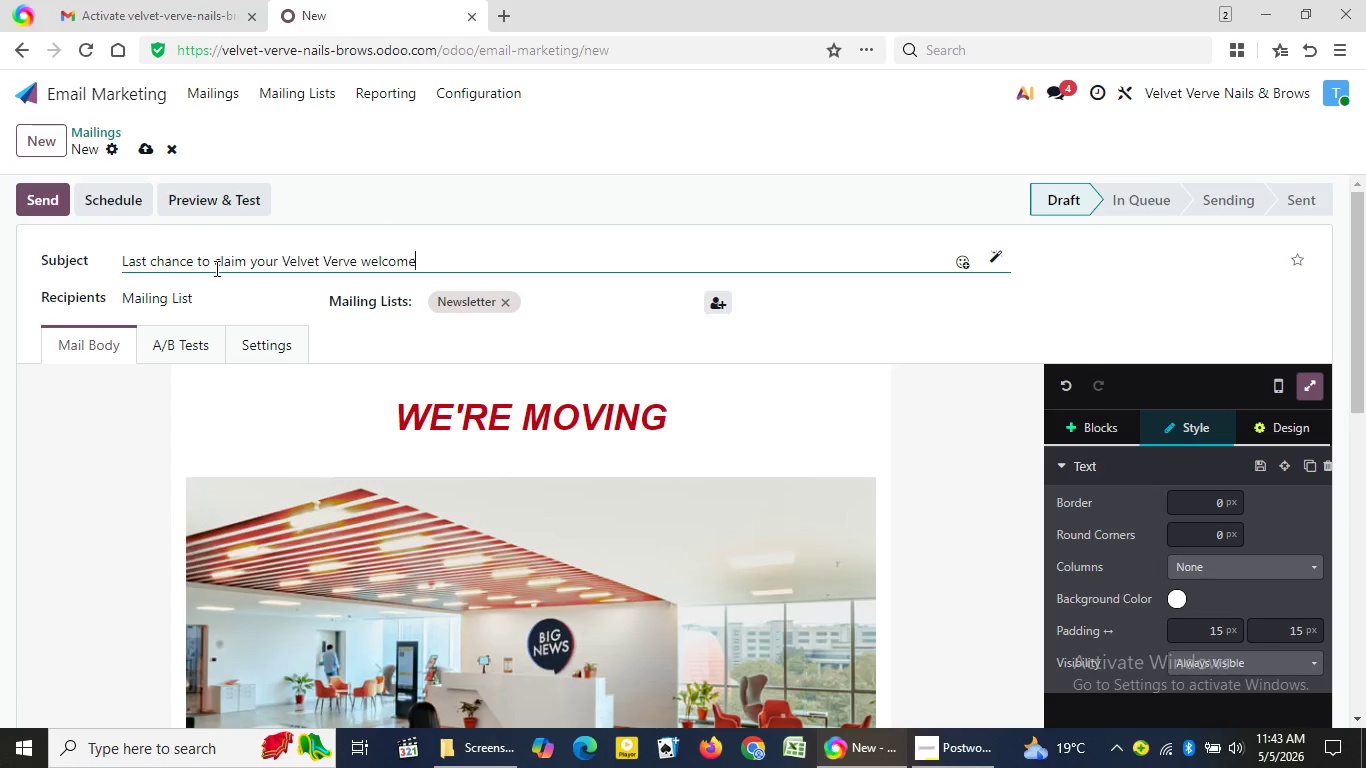 
type( back)
 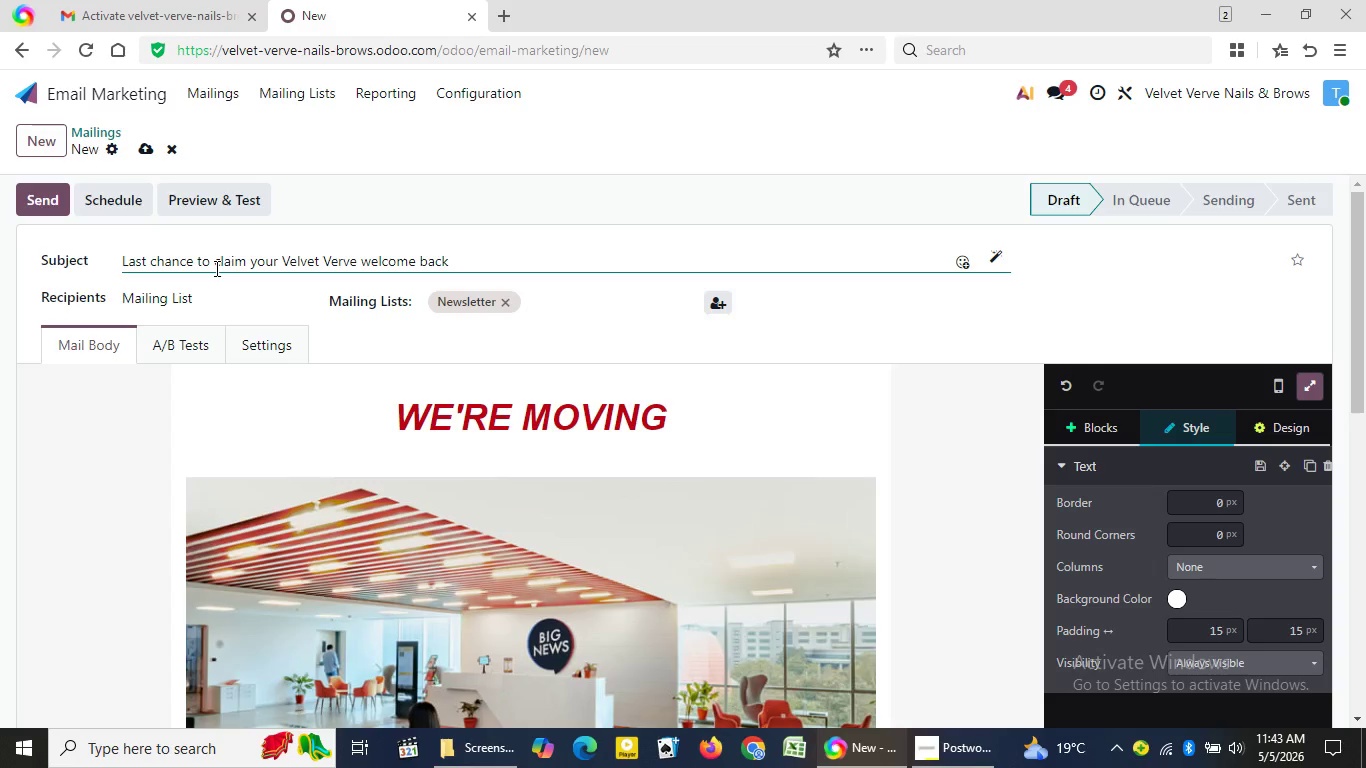 
wait(35.48)
 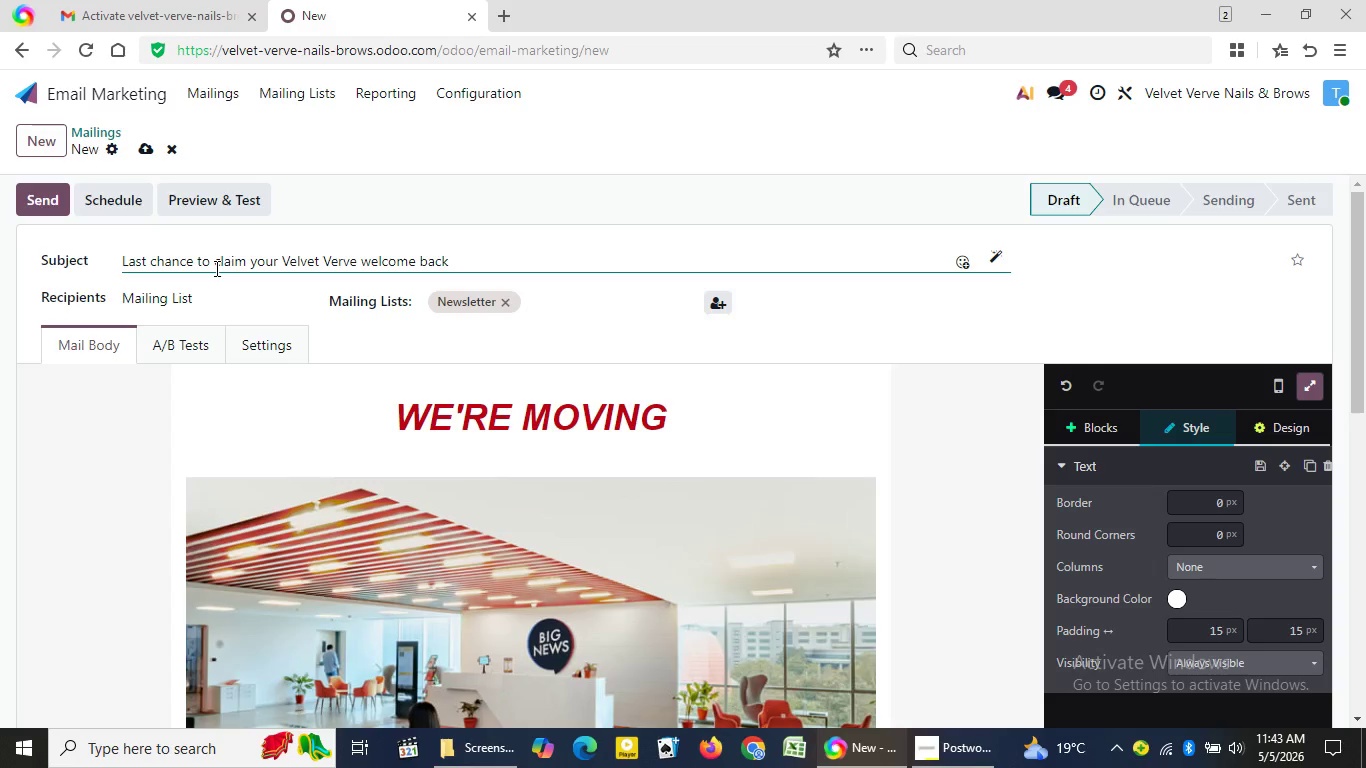 
left_click_drag(start_coordinate=[1365, 297], to_coordinate=[1333, 515])
 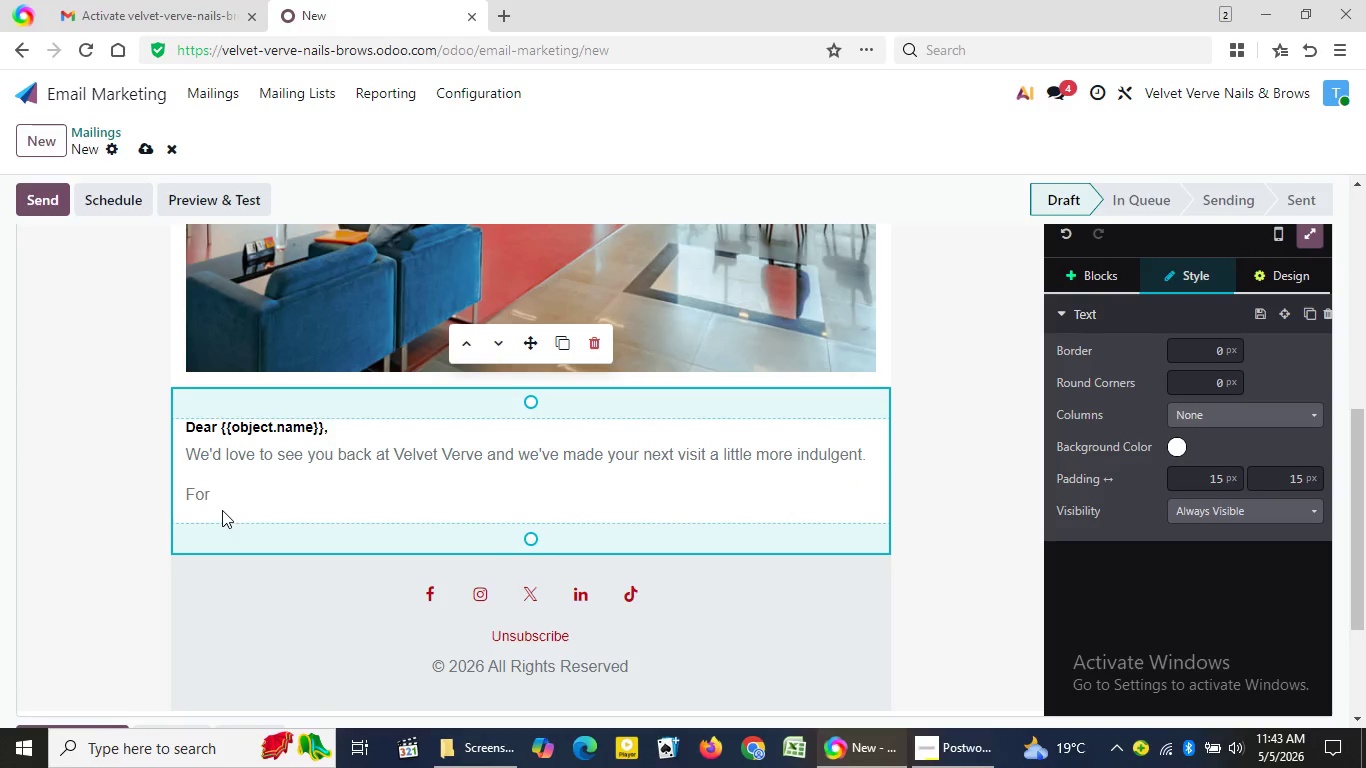 
left_click_drag(start_coordinate=[227, 500], to_coordinate=[209, 456])
 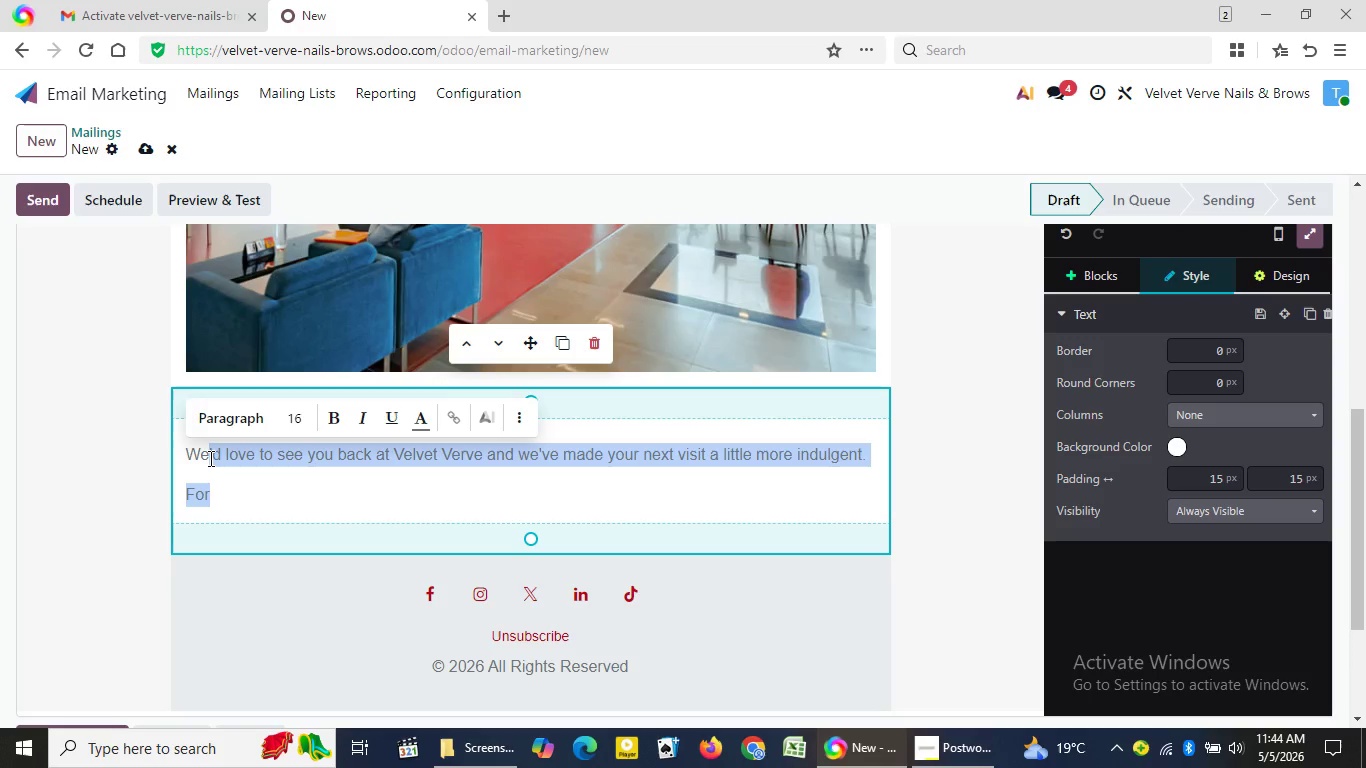 
key(Backspace)
key(Backspace)
key(Backspace)
type(This is your final reminder)
 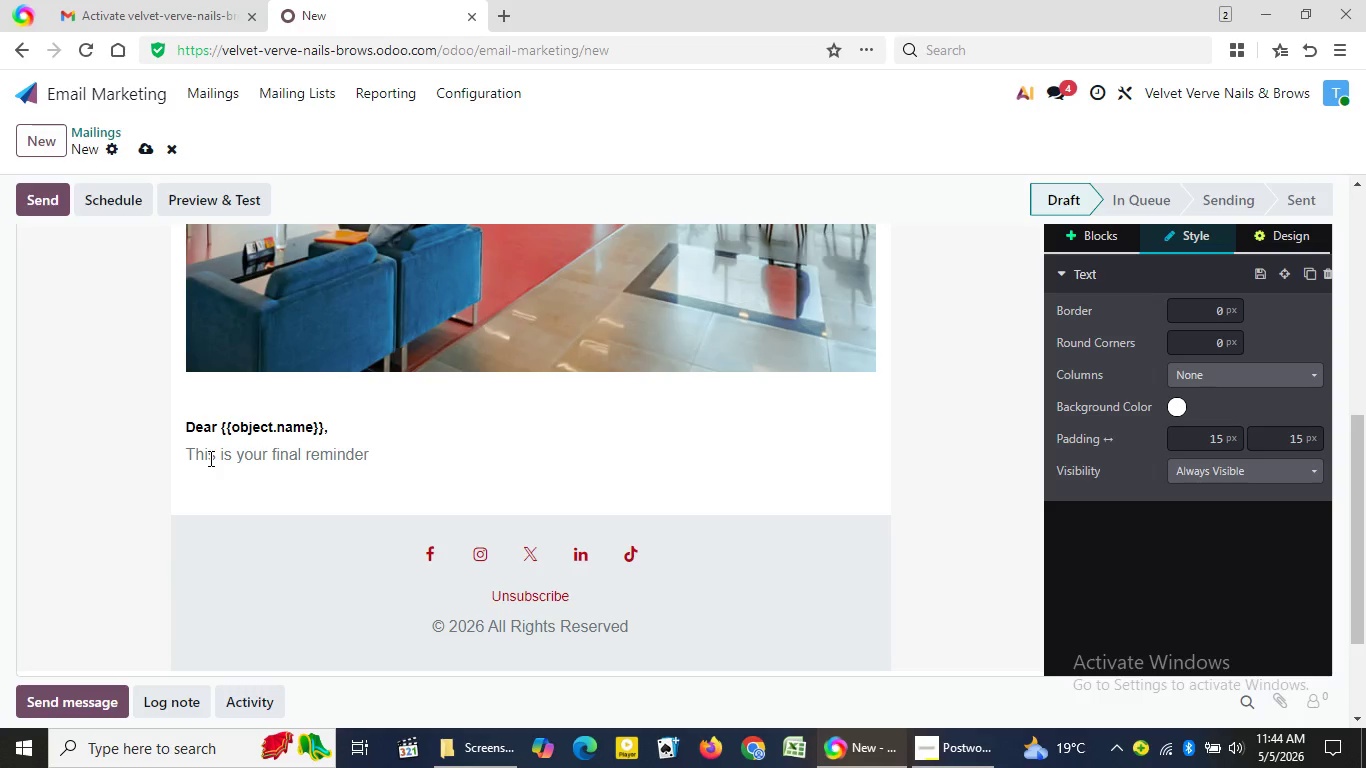 
left_click([144, 148])
 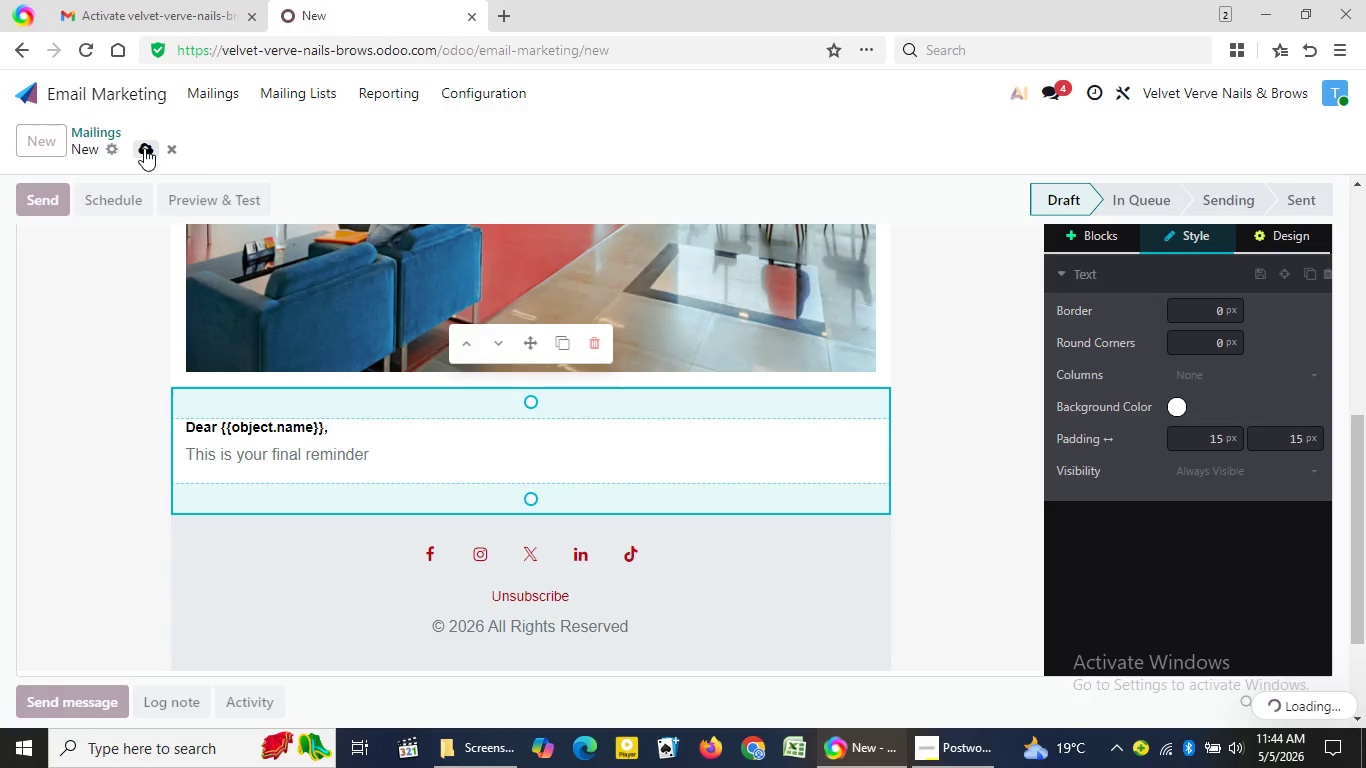 
left_click([144, 148])
 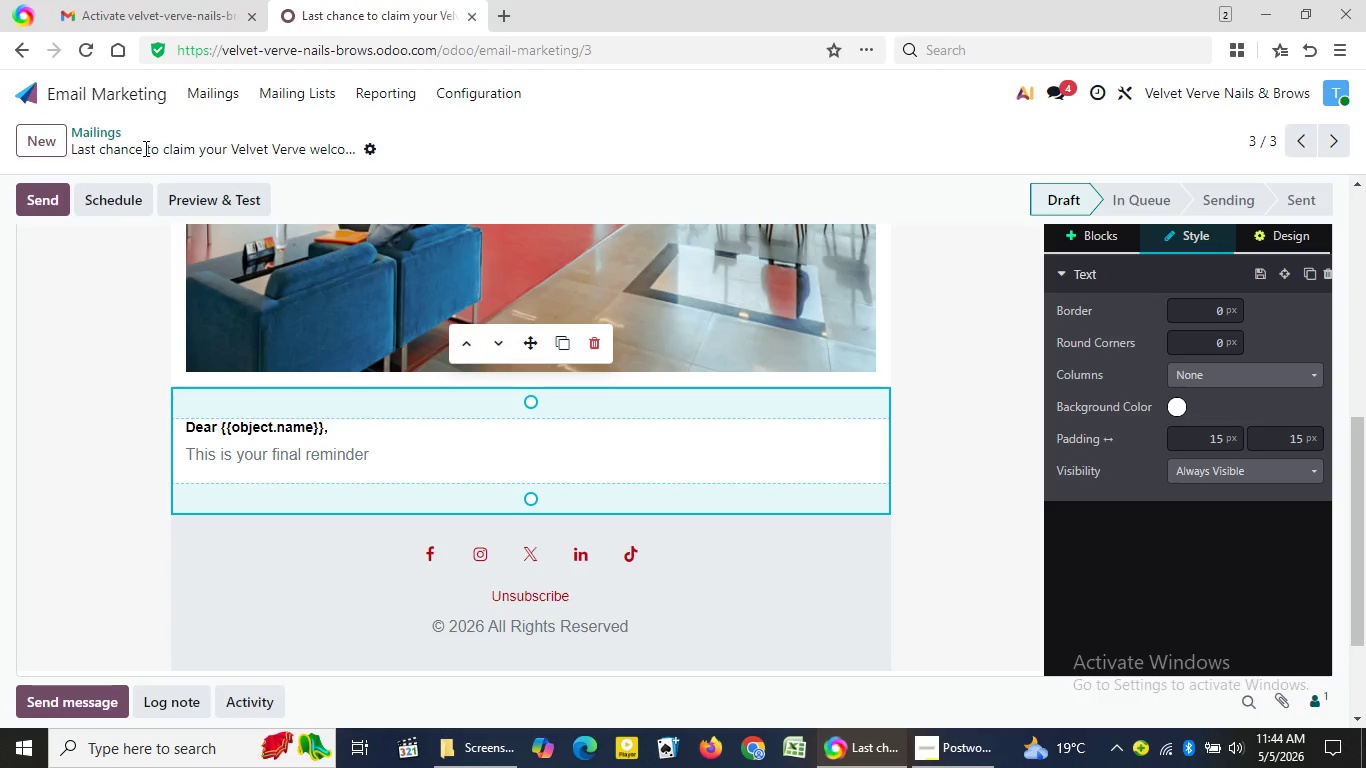 
wait(9.31)
 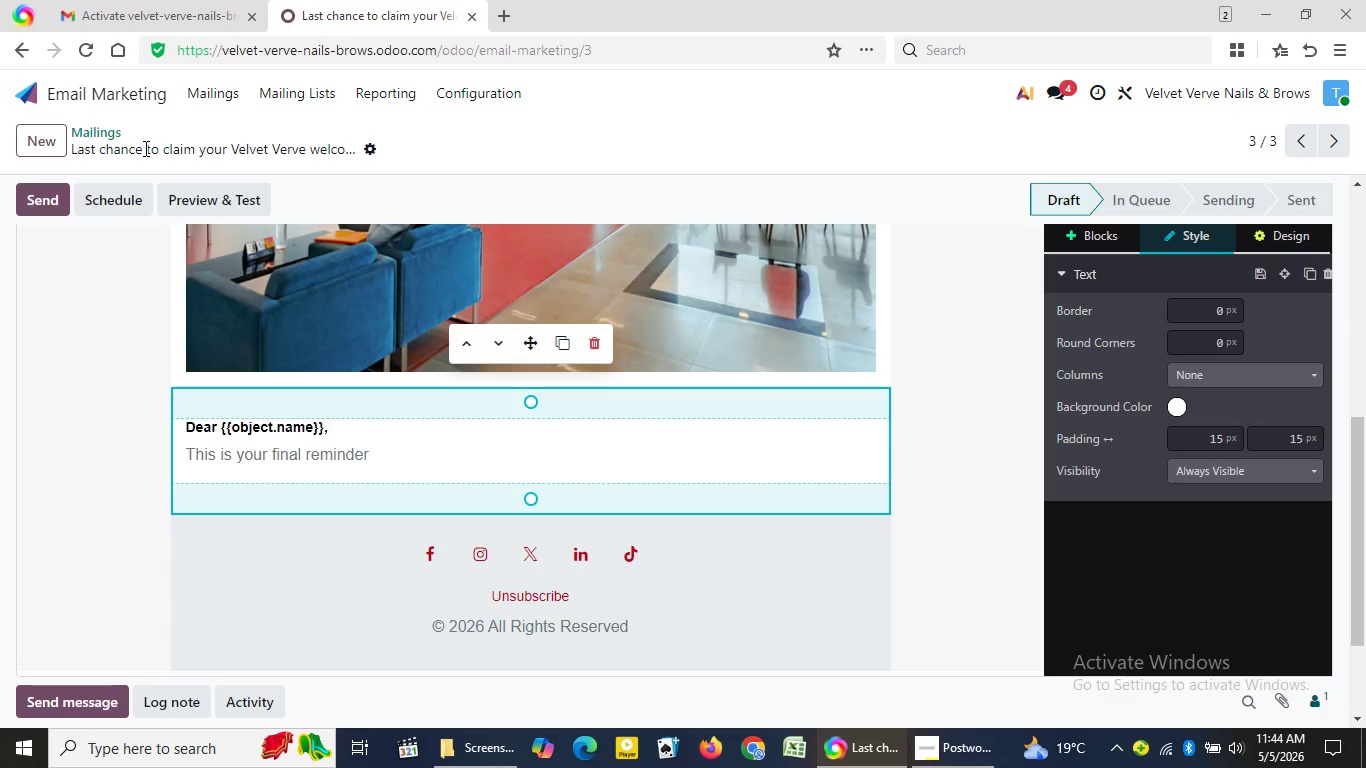 
left_click([451, 449])
 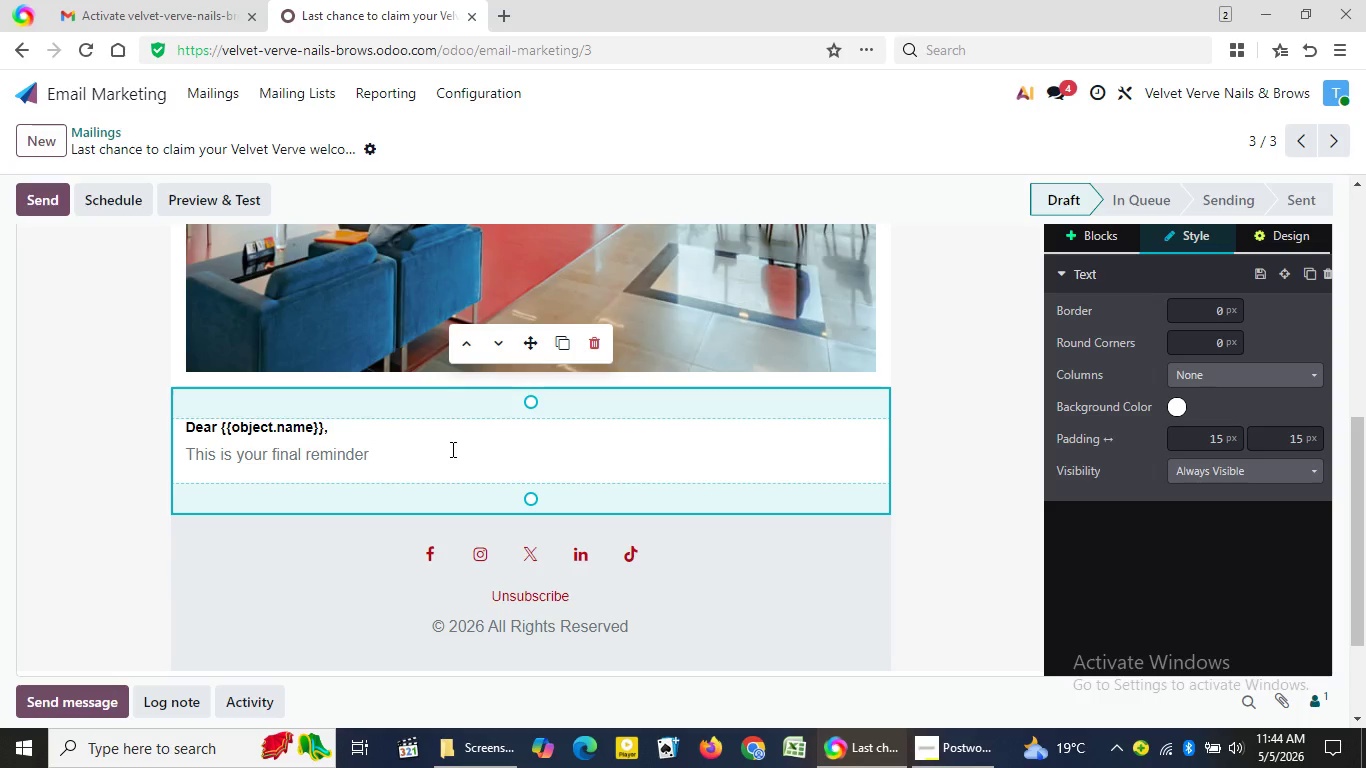 
type( your exclusive)
 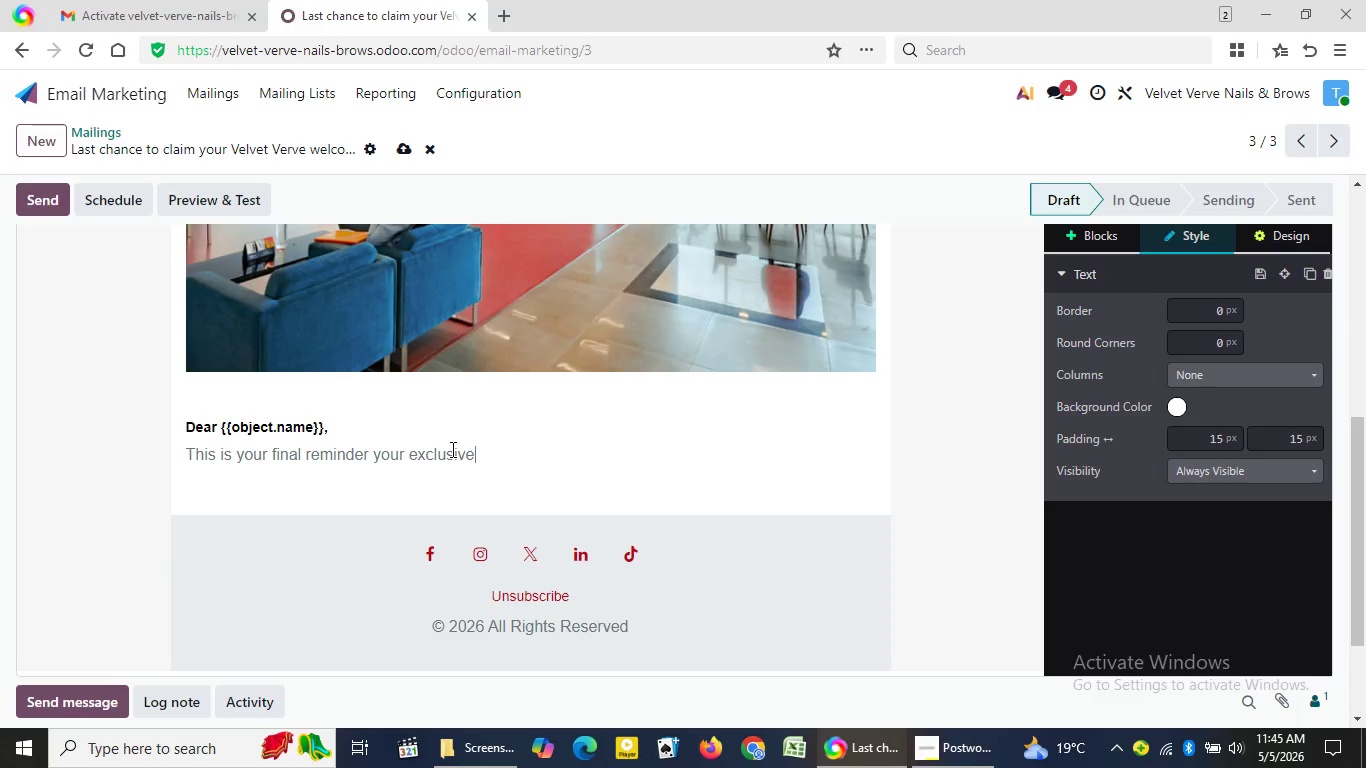 
wait(20.02)
 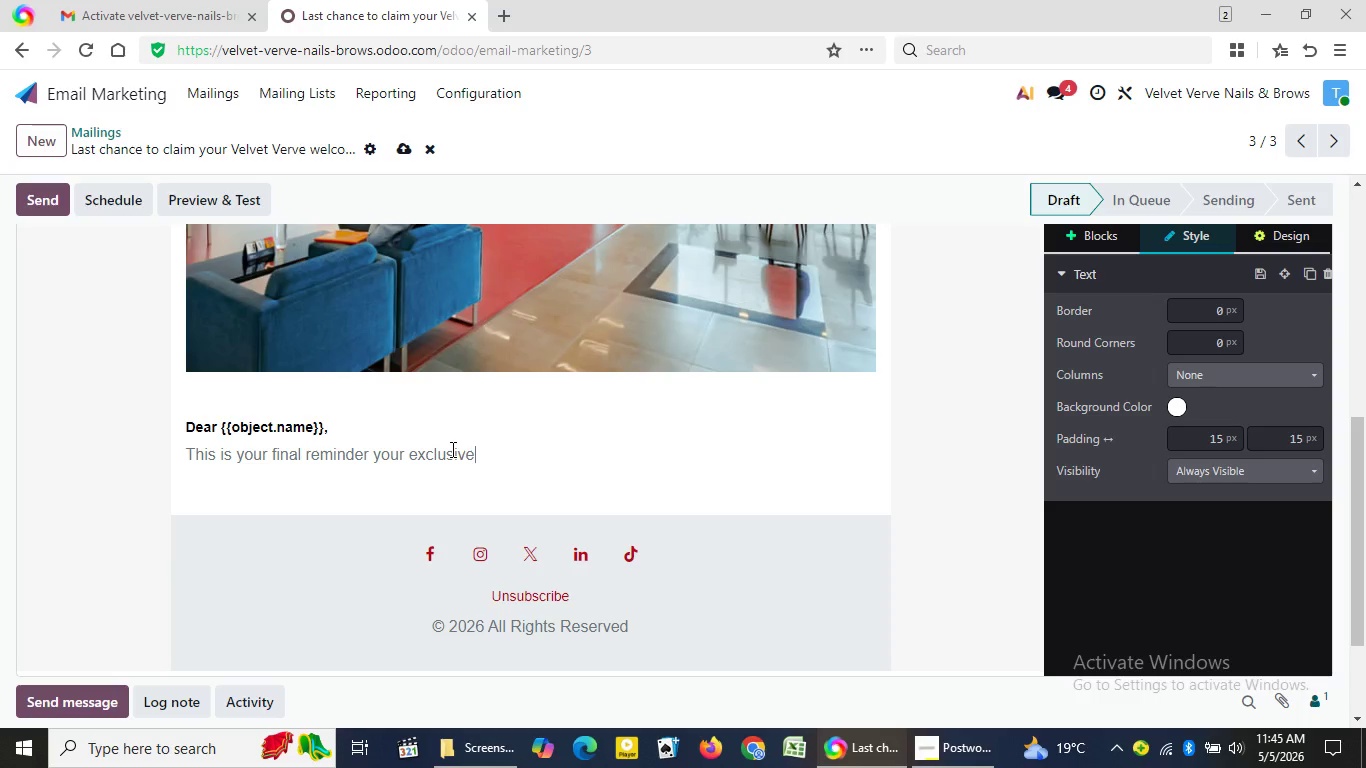 
type(we)
 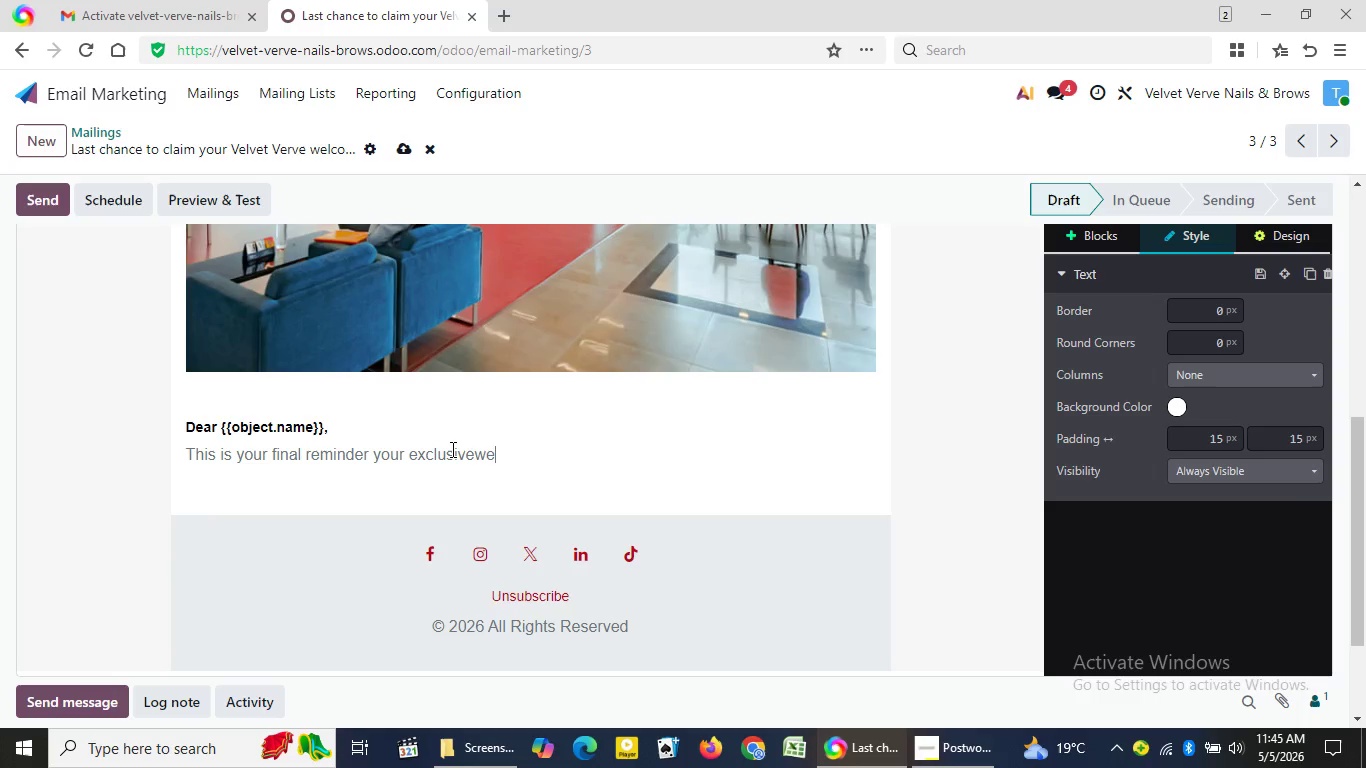 
wait(11.7)
 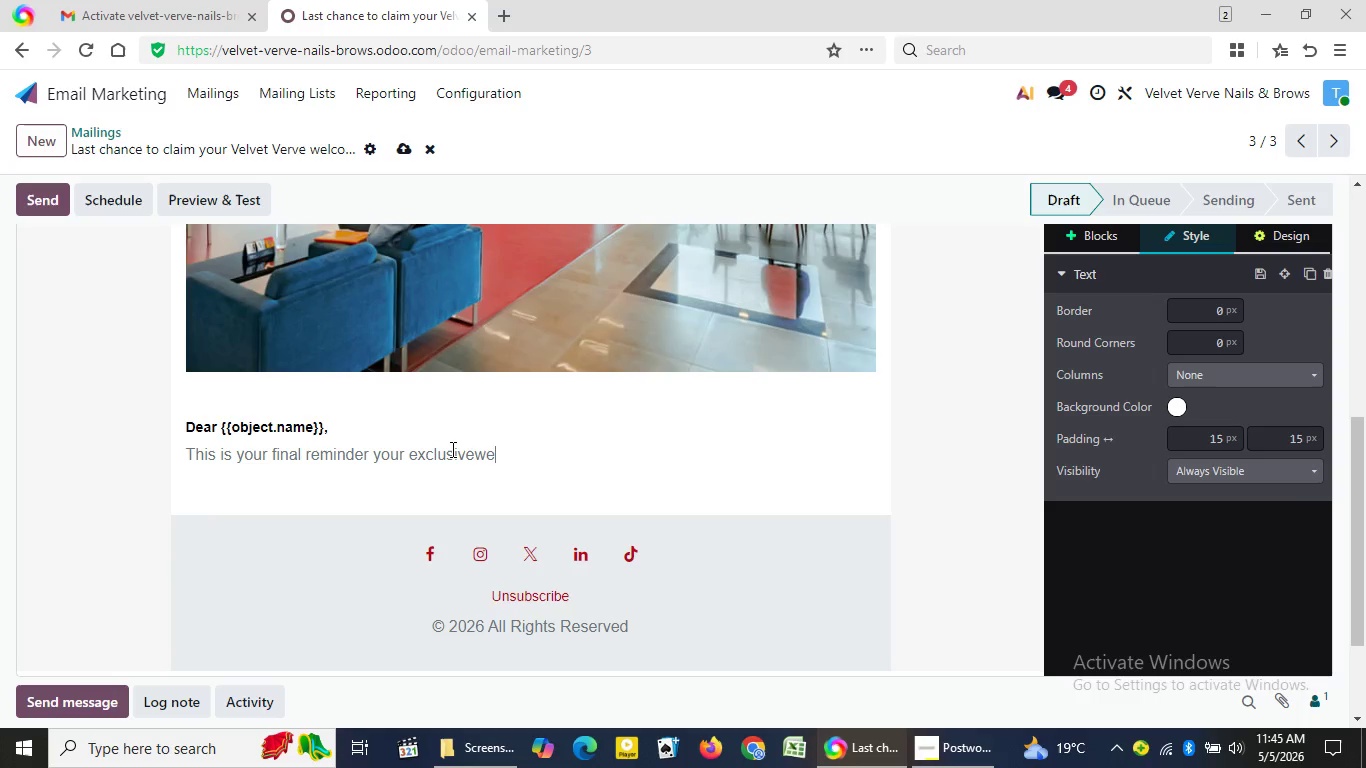 
left_click([473, 455])
 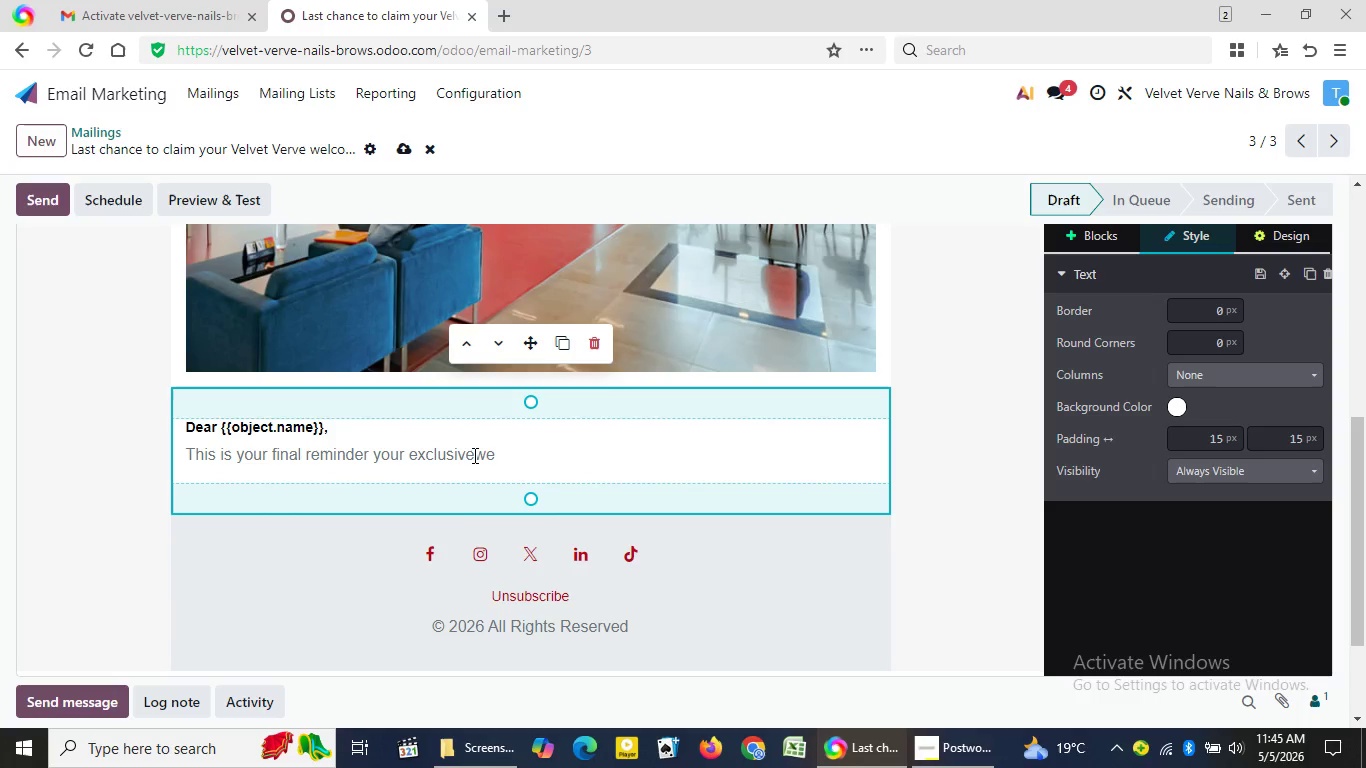 
key(Space)
 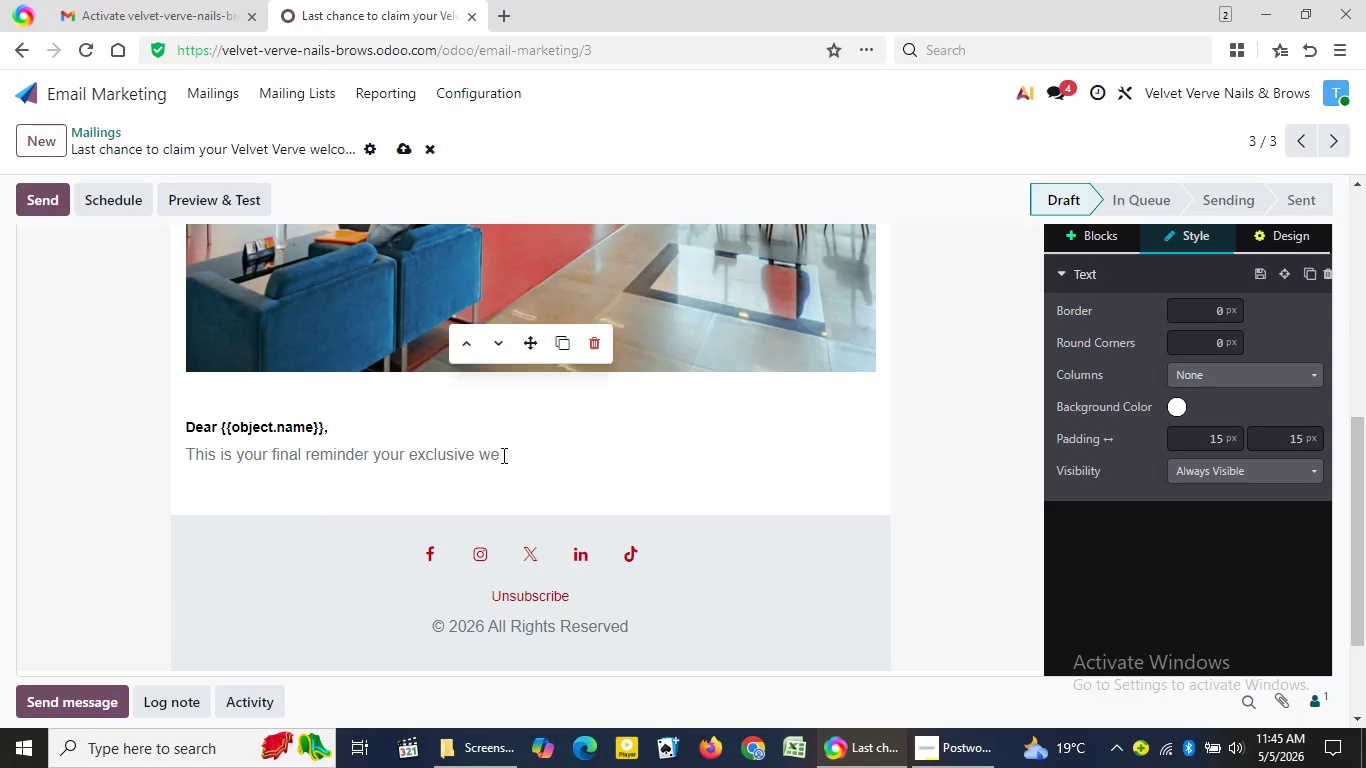 
left_click([513, 457])
 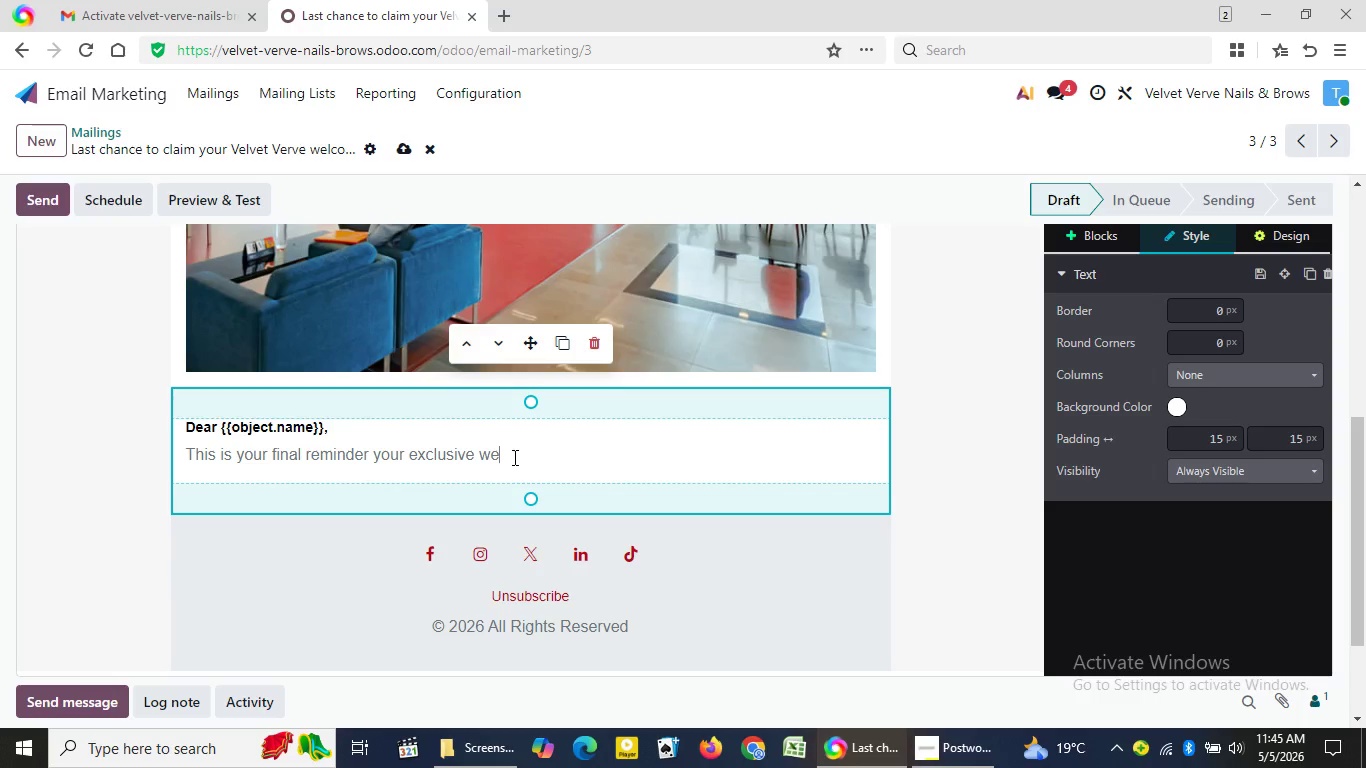 
type(lcome back perk is about to ez)
key(Backspace)
type(xpire.)
 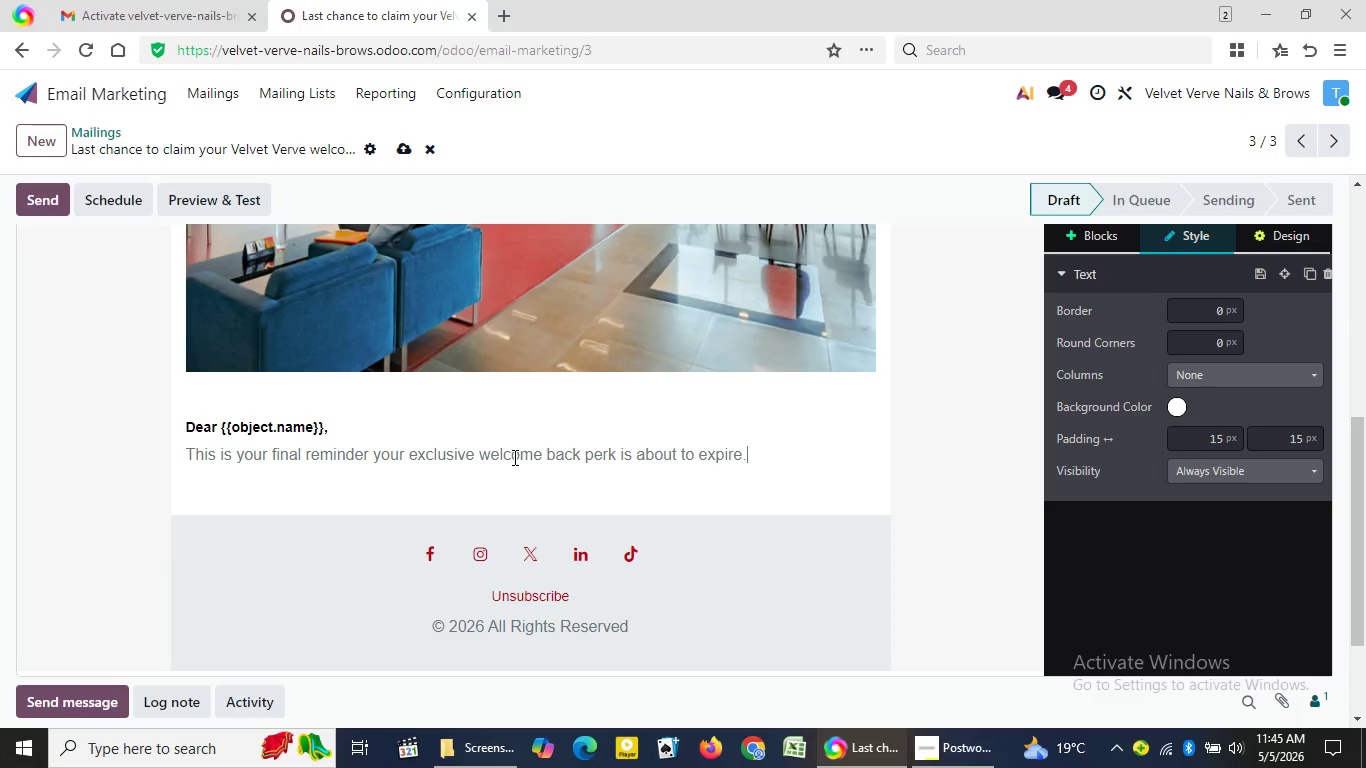 
key(Enter)
 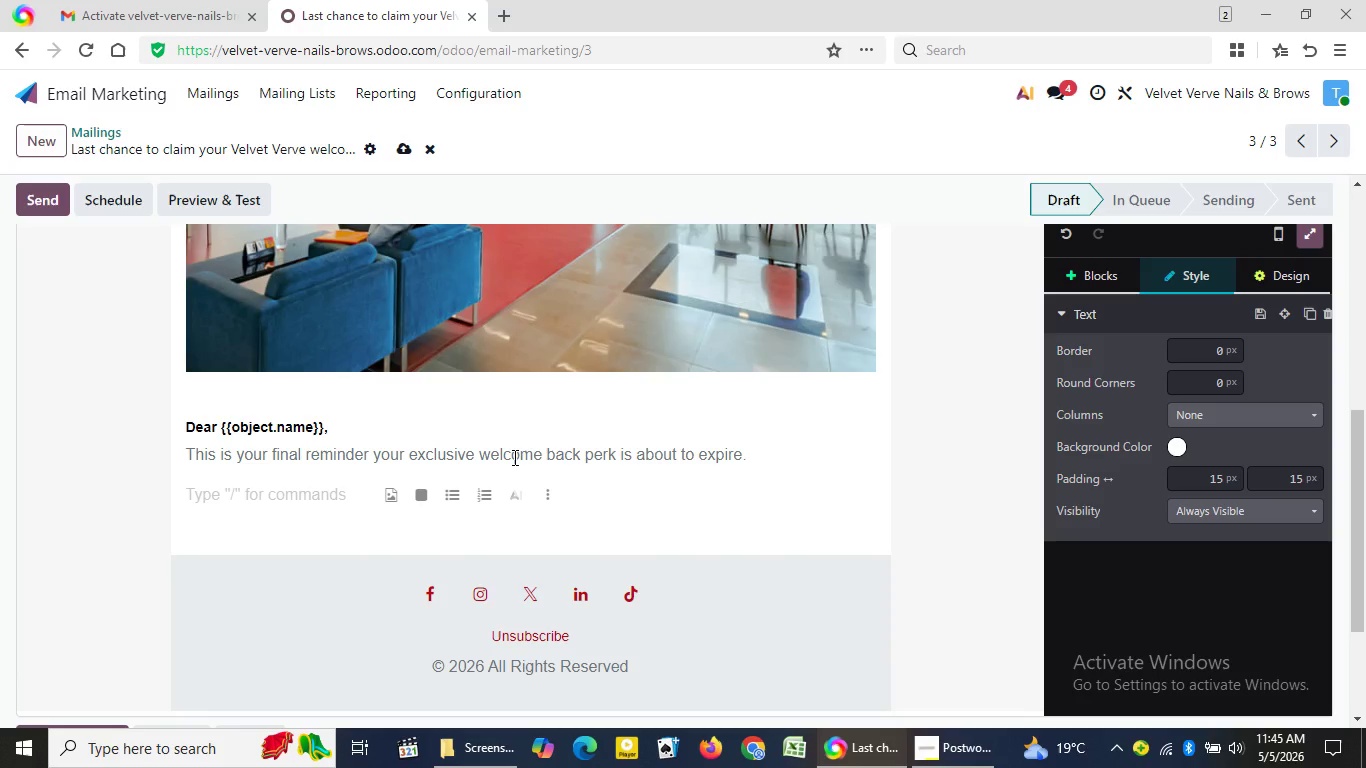 
type(We'd hate)
 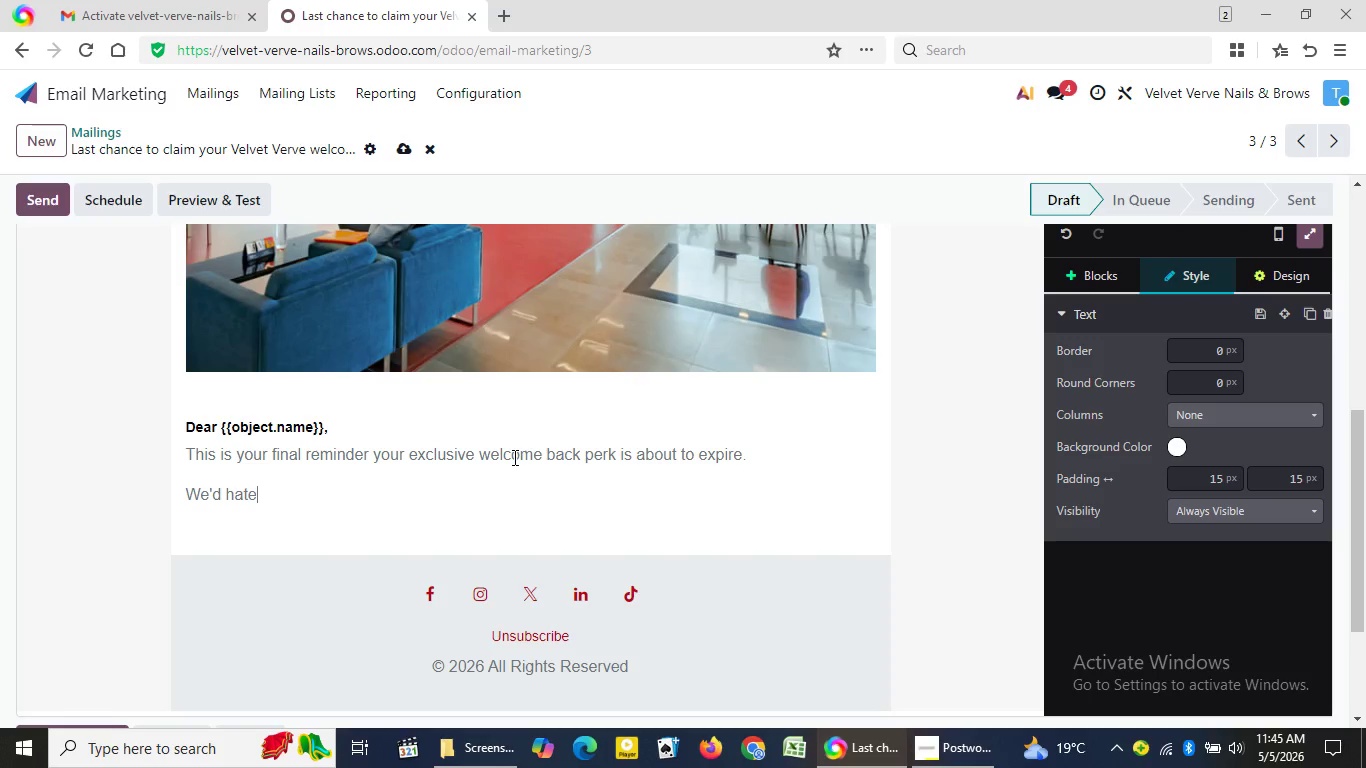 
wait(9.34)
 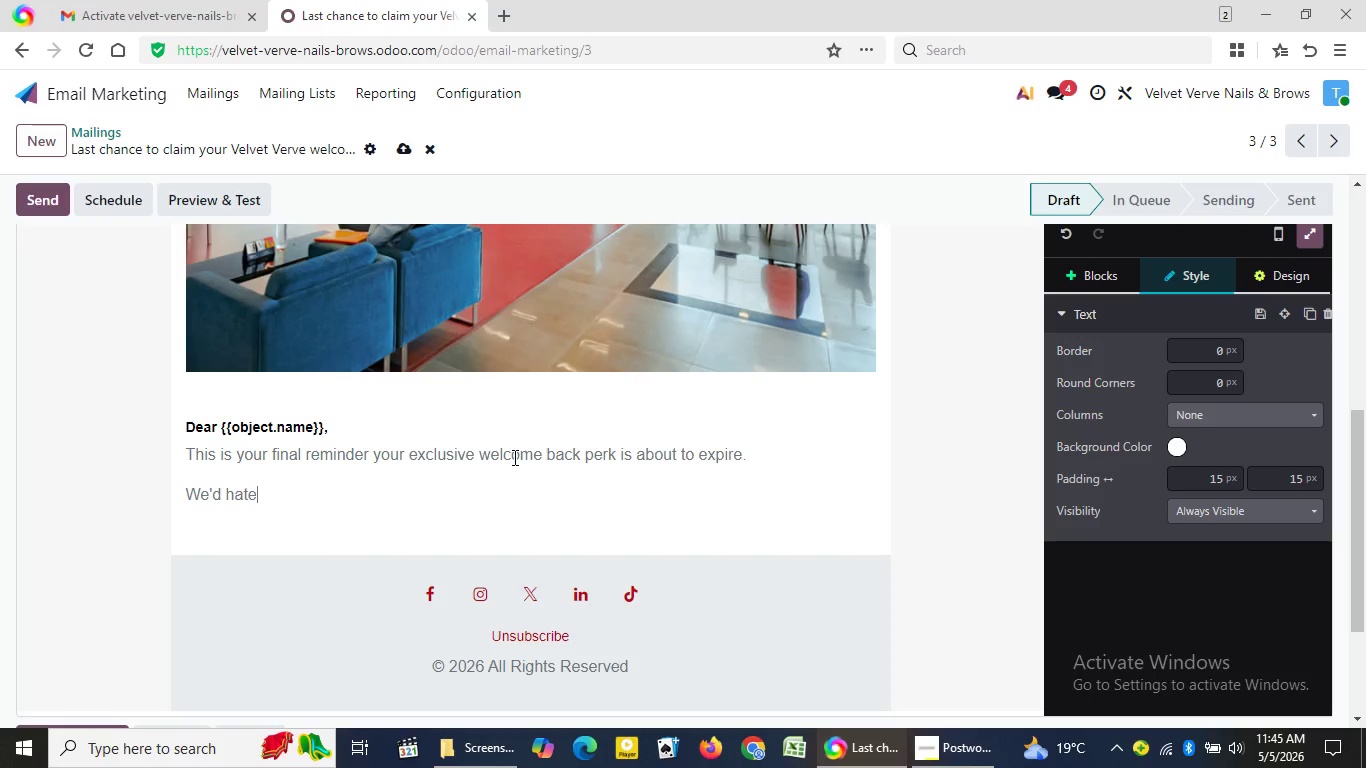 
type( for u)
key(Backspace)
type(you)
 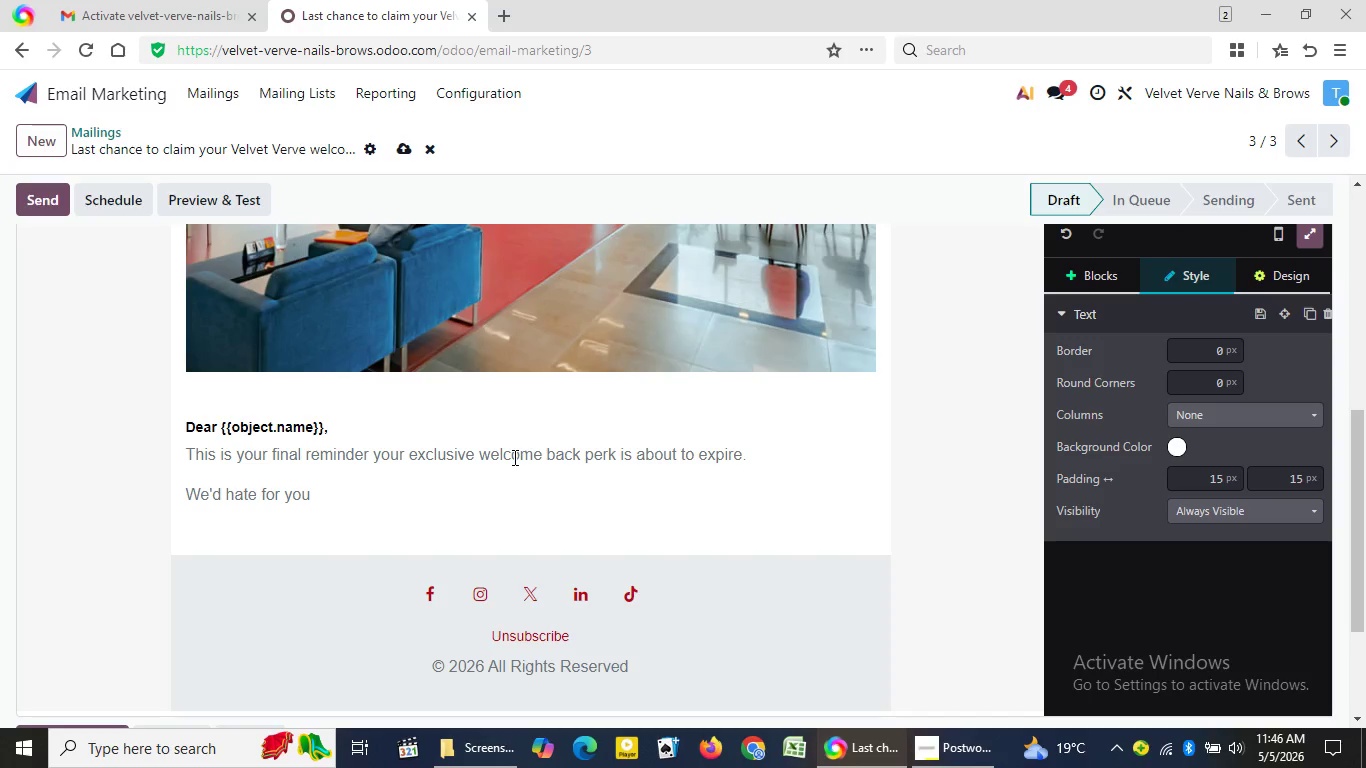 
wait(5.06)
 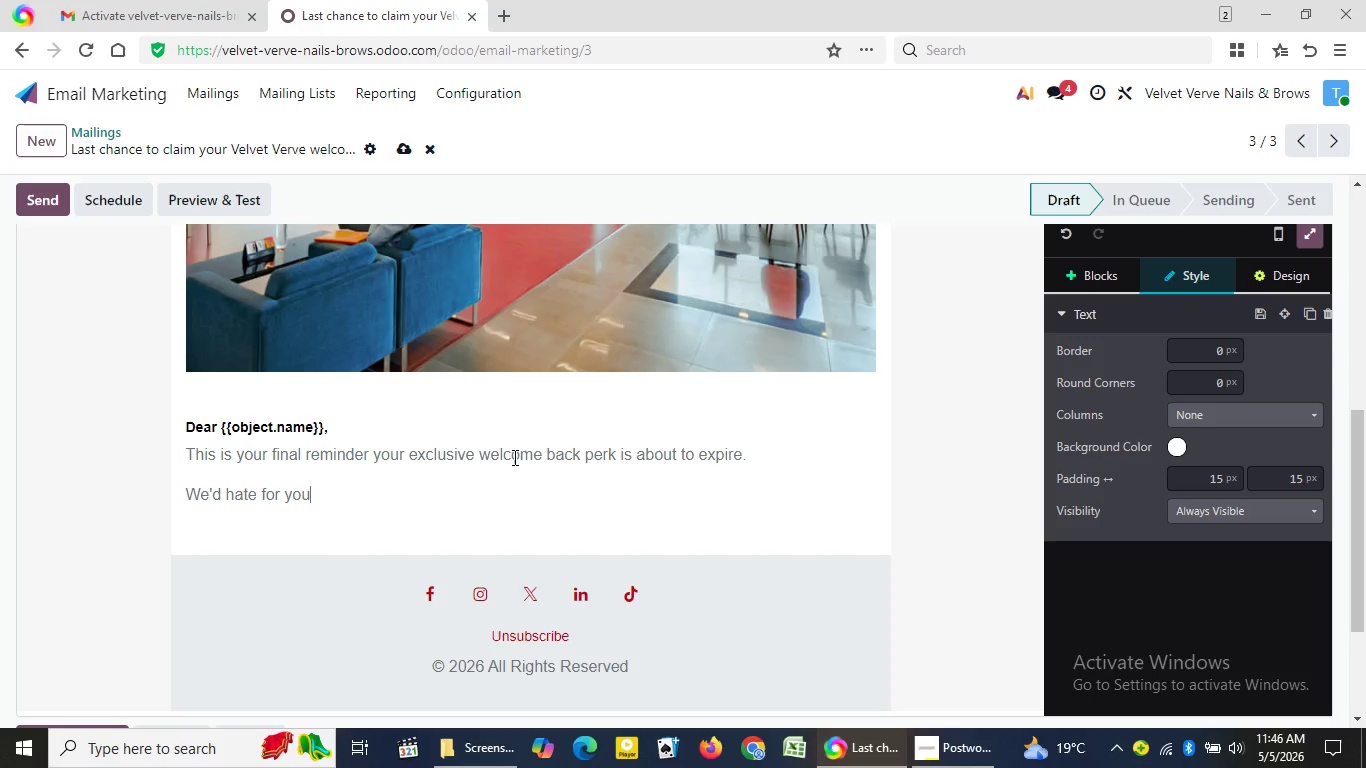 
type( to mi)
 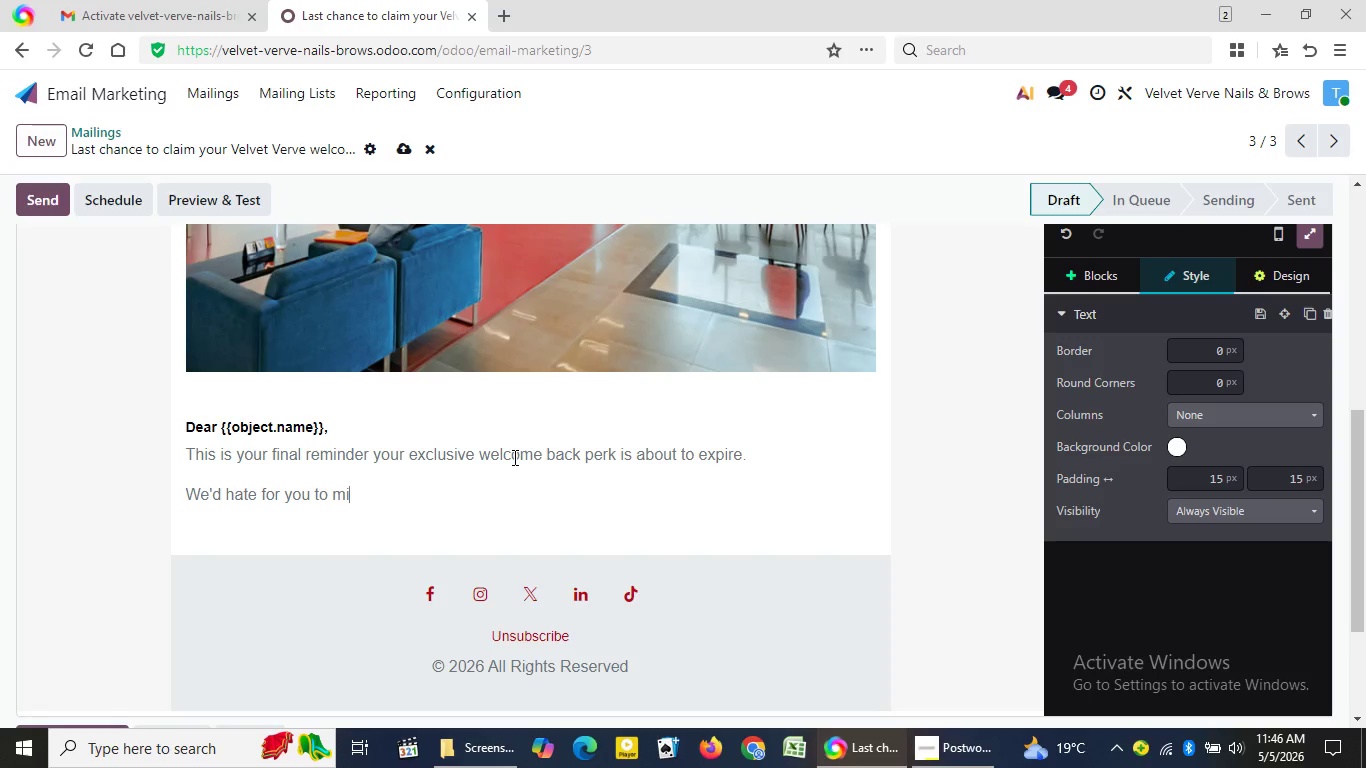 
wait(17.05)
 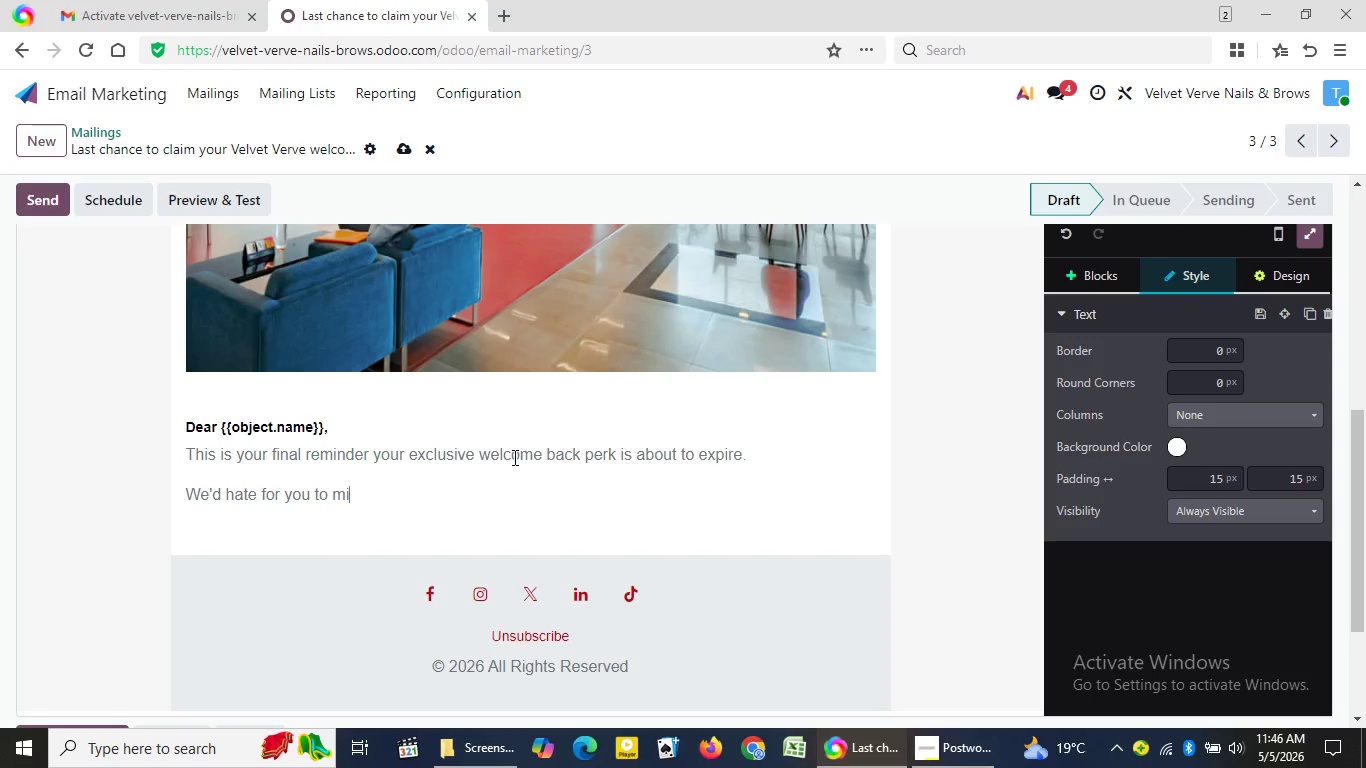 
type(ss the chance to return to your)
 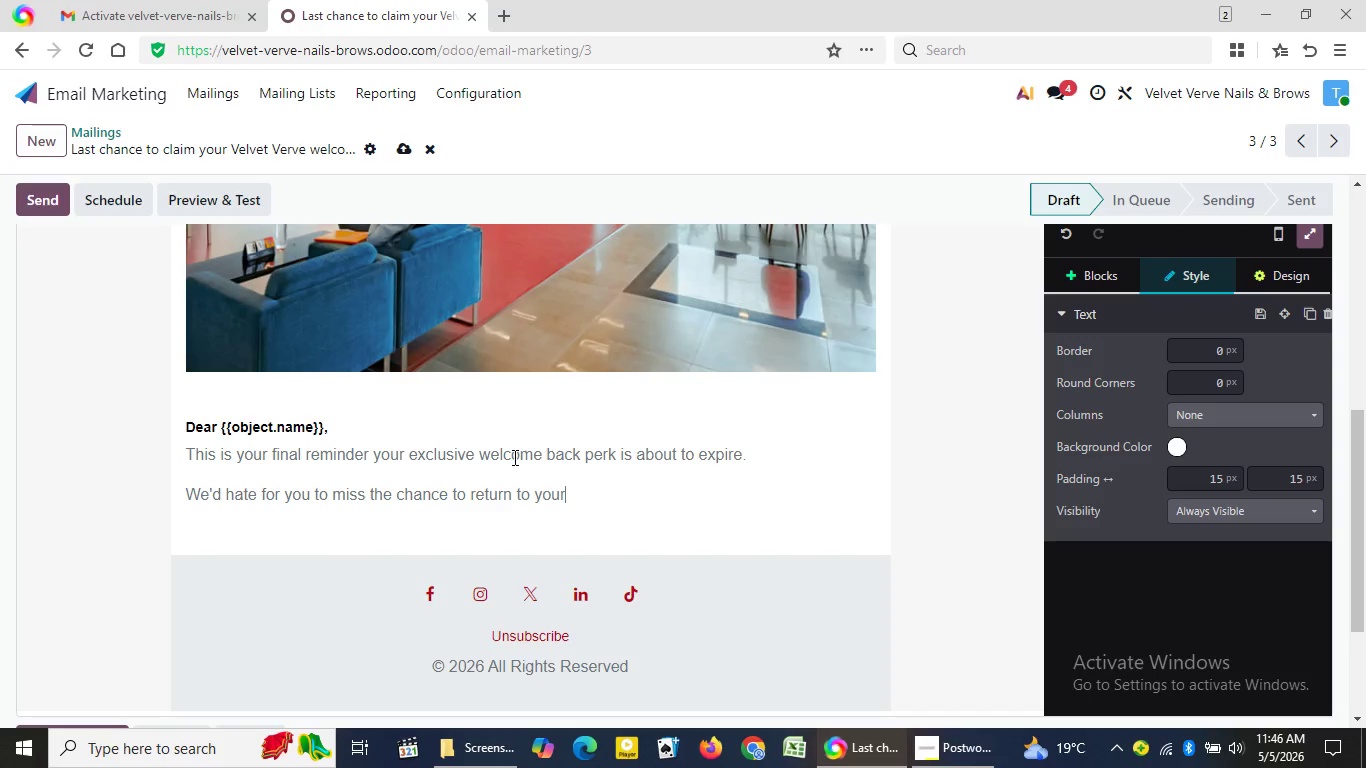 
wait(6.02)
 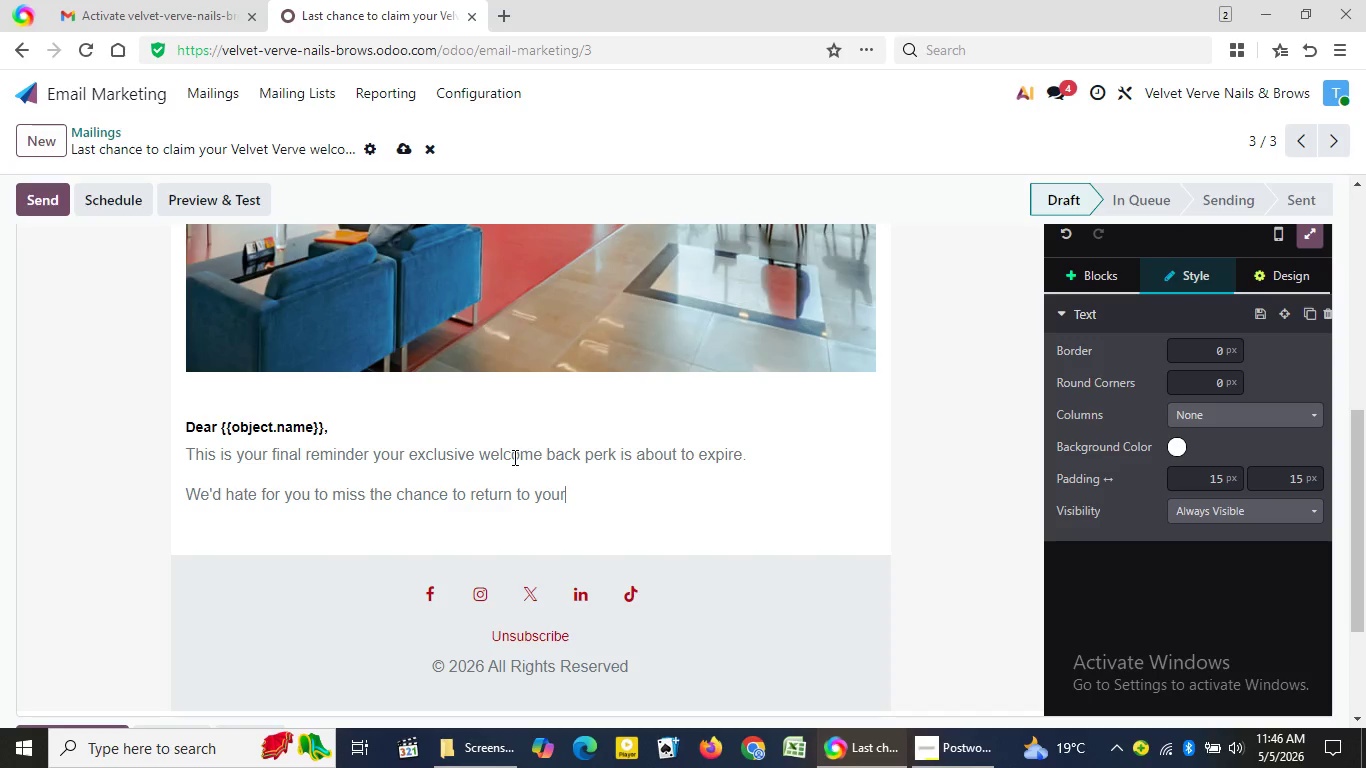 
type( favorite )
 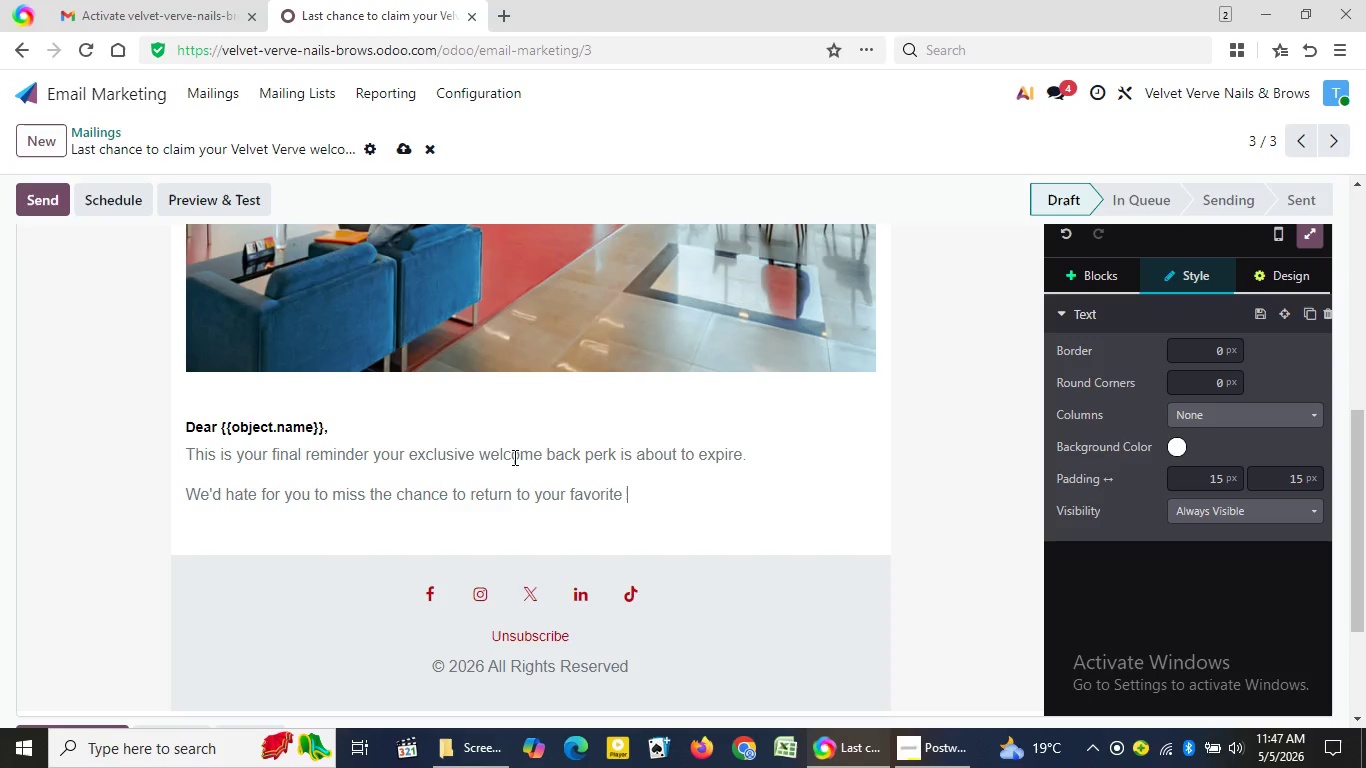 
key(Shift+BracketLeft)
 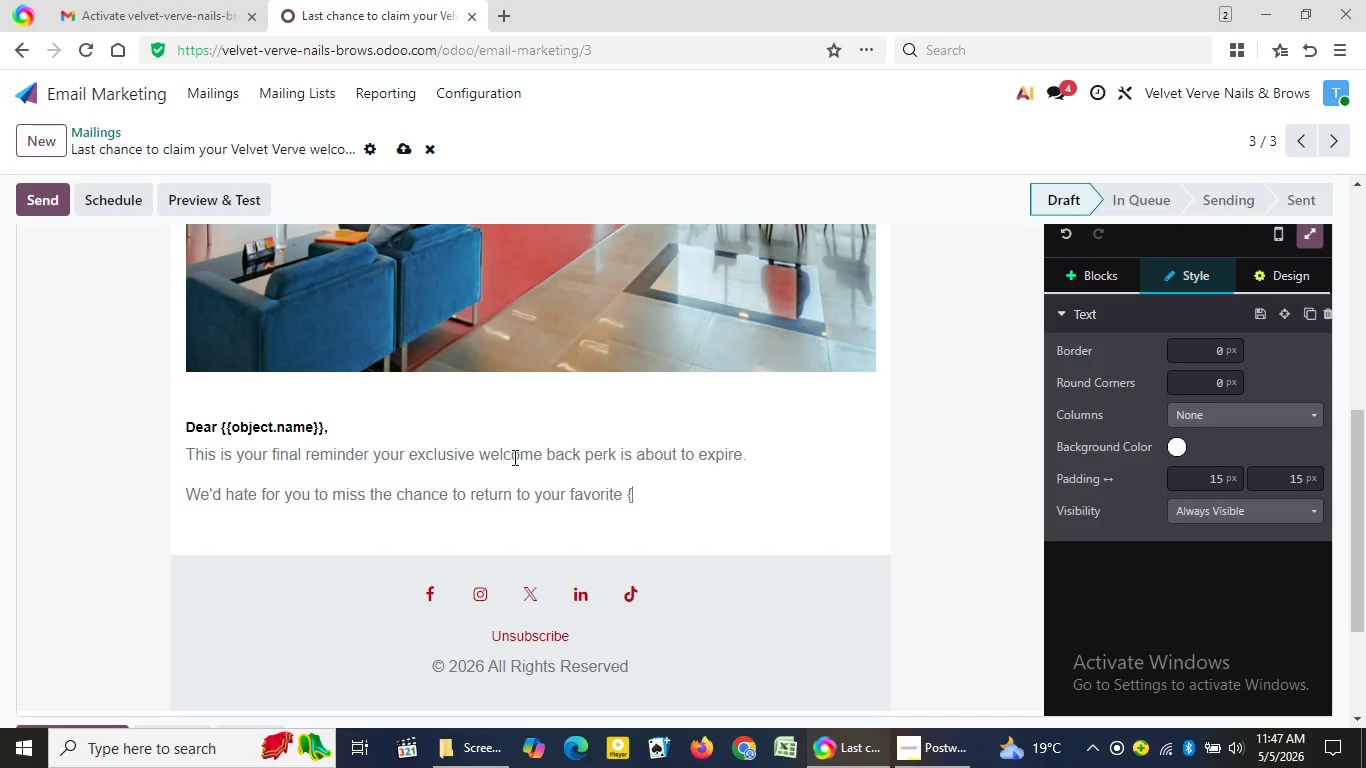 
key(Shift+BracketLeft)
 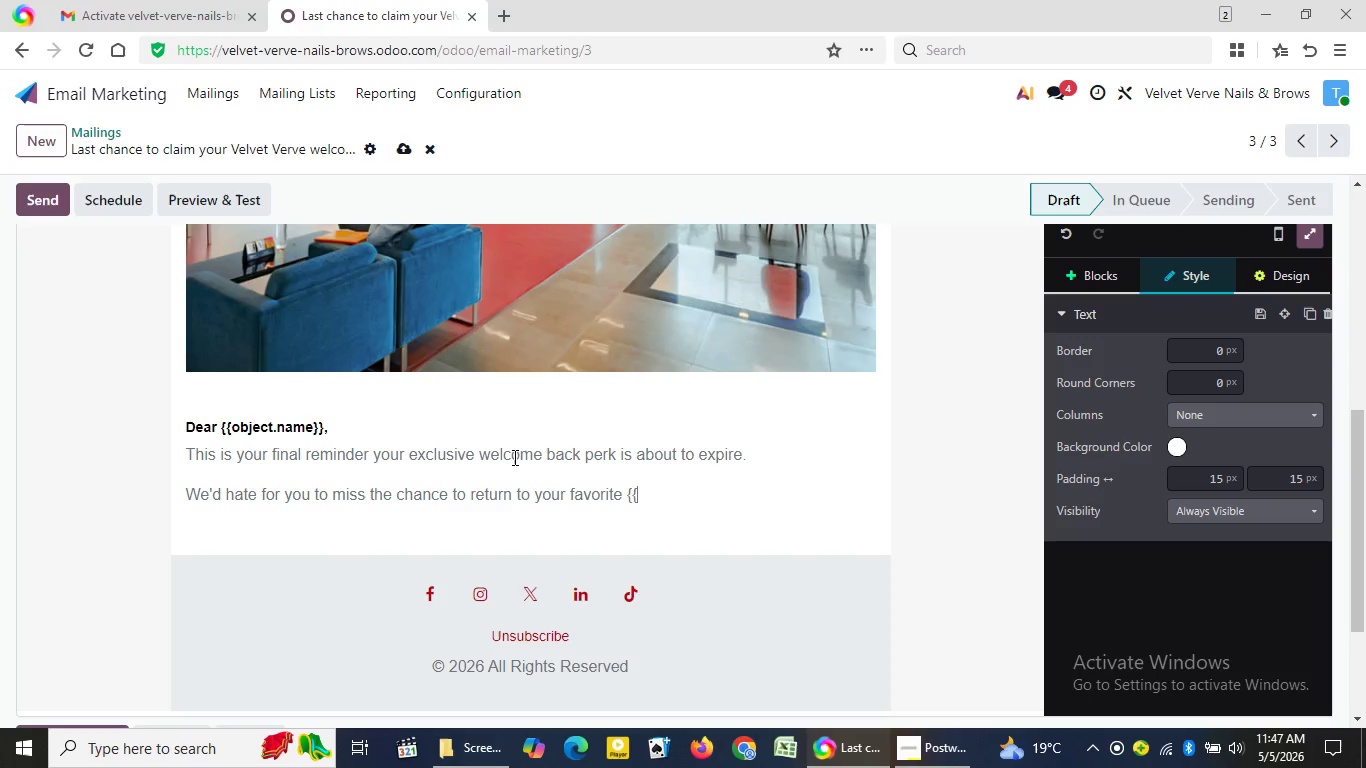 
wait(6.92)
 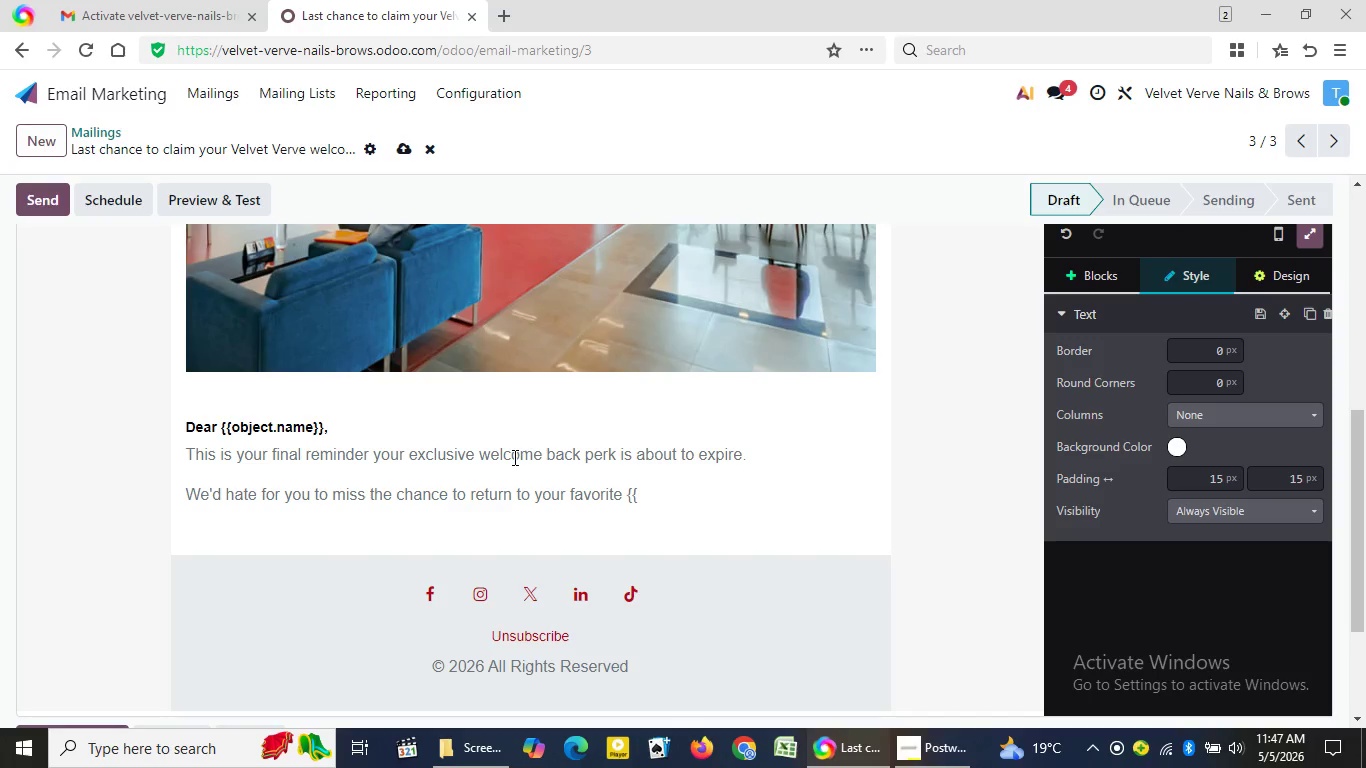 
type(object.favorite)
 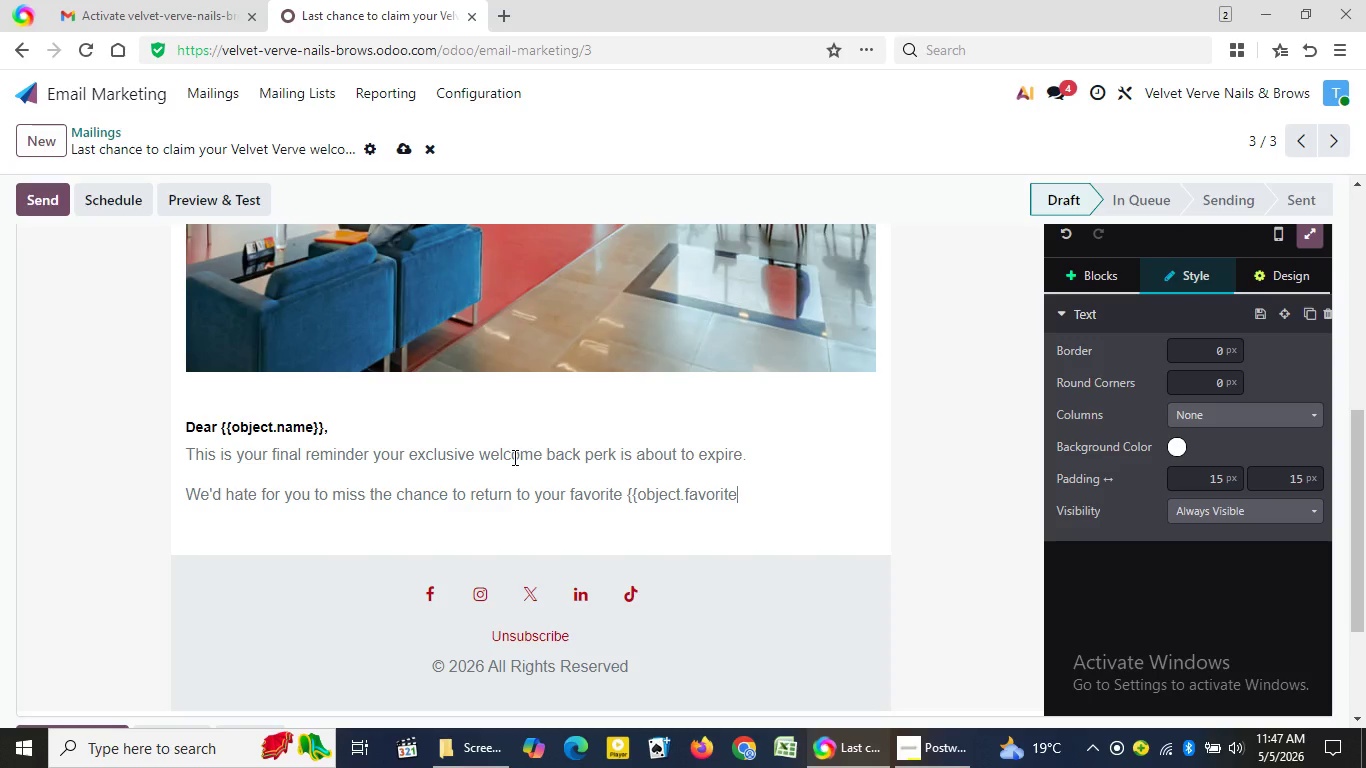 
type(_c)
key(Backspace)
type(ser)
 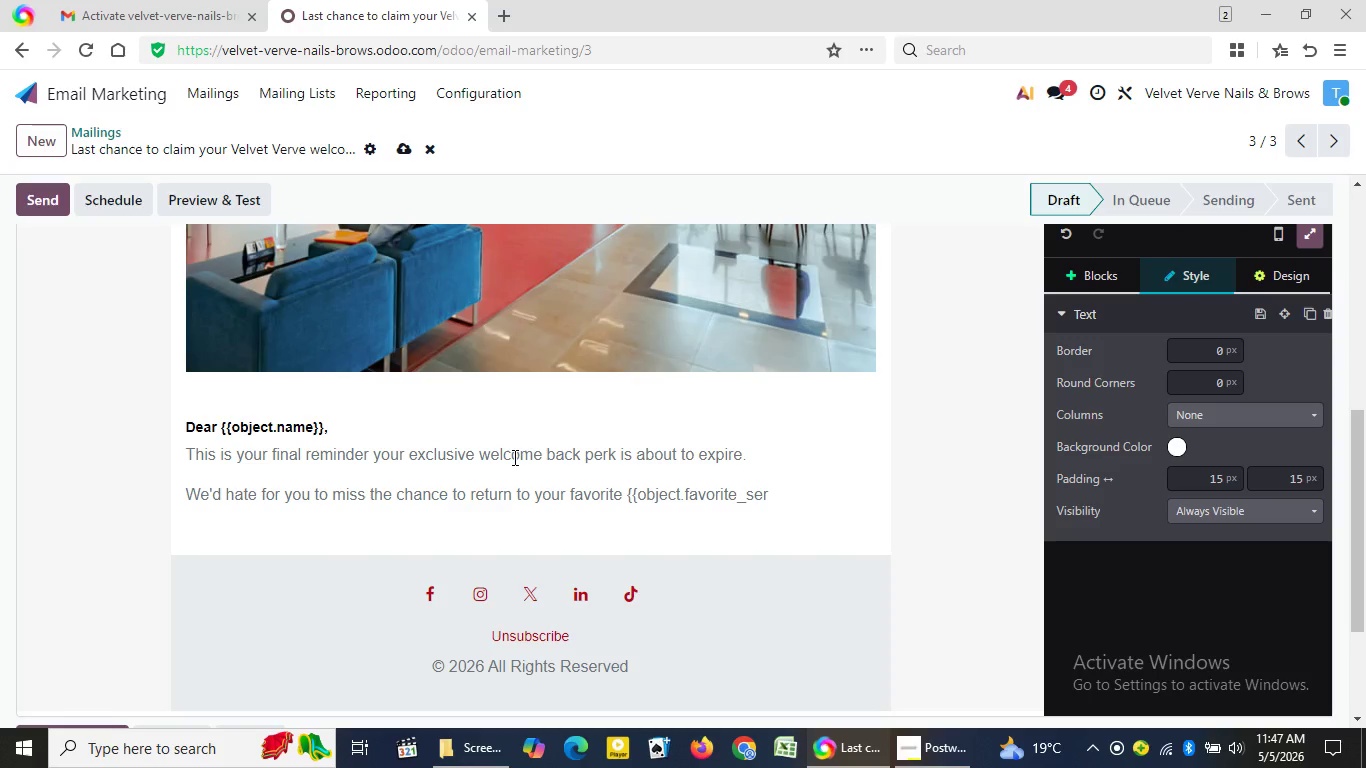 
type(vice}})
 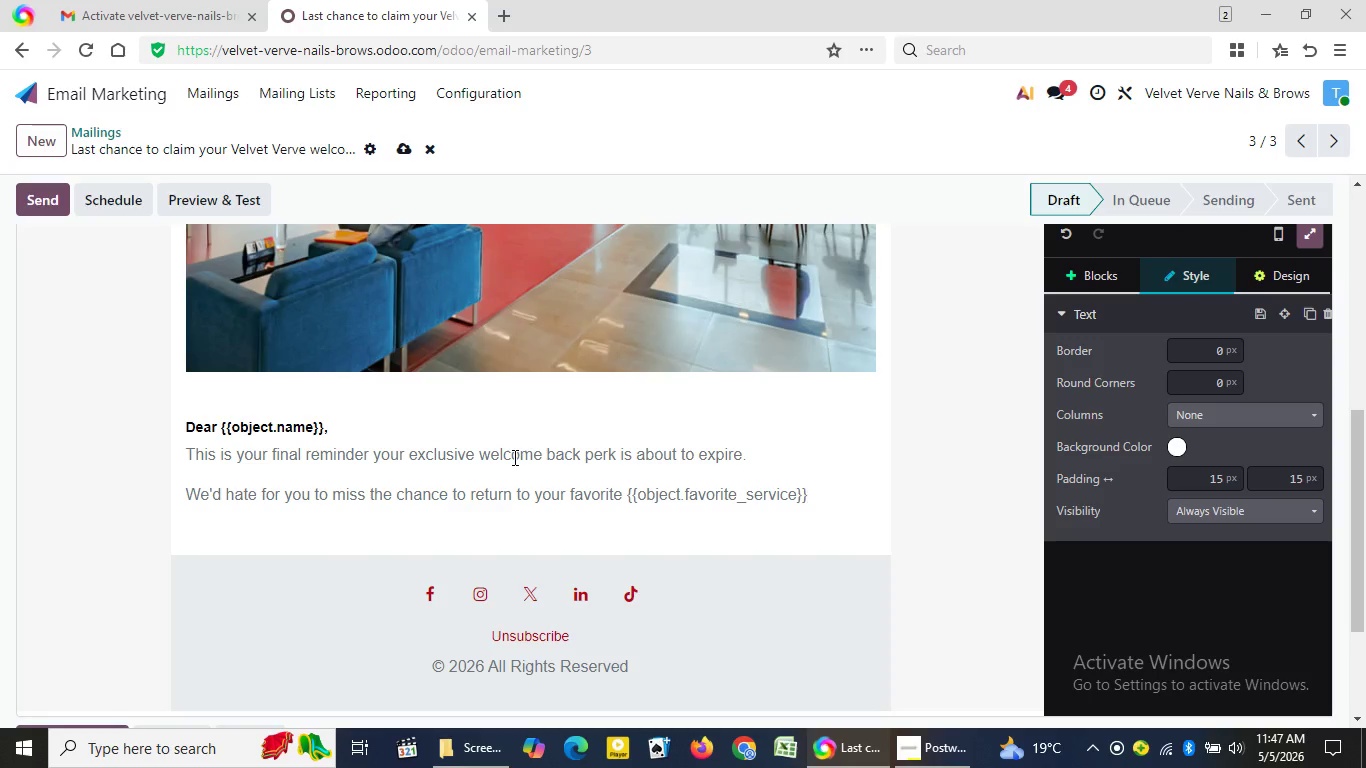 
wait(7.55)
 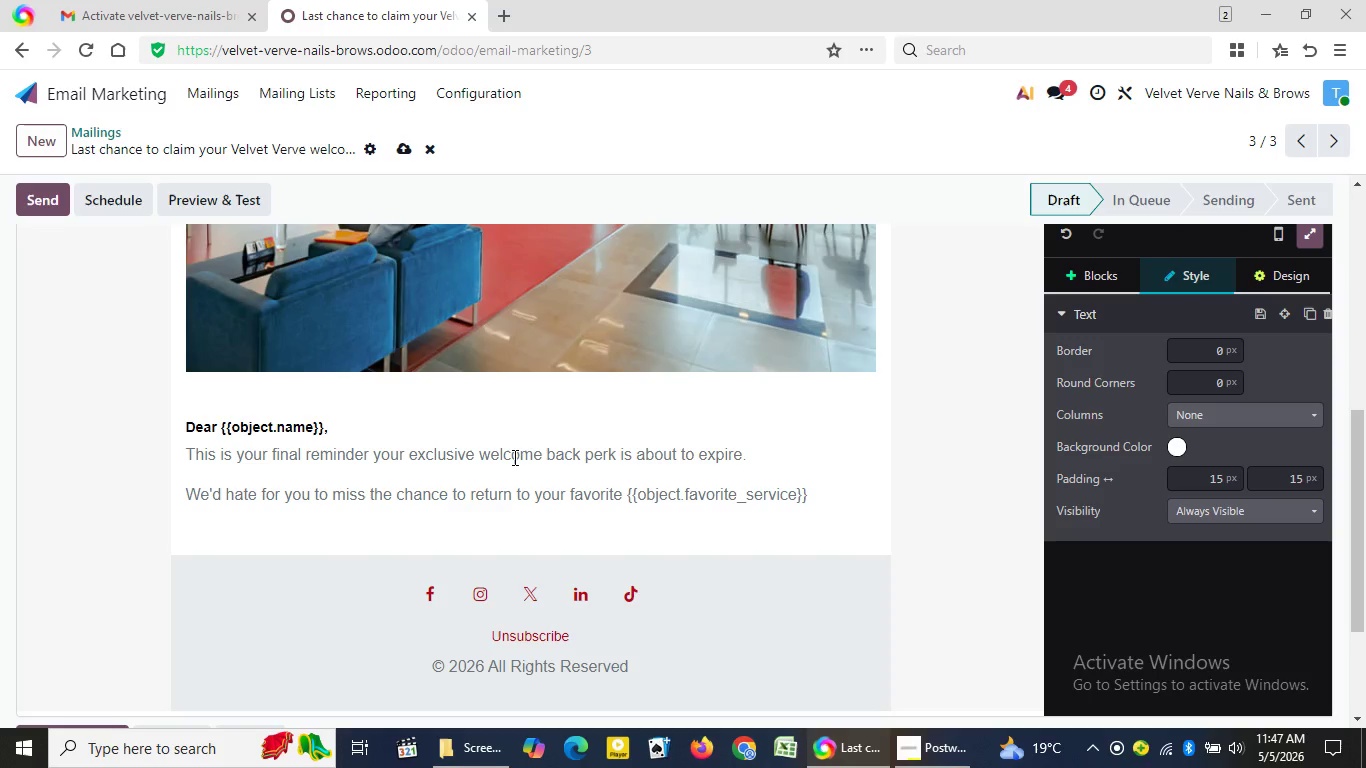 
type( exper)
 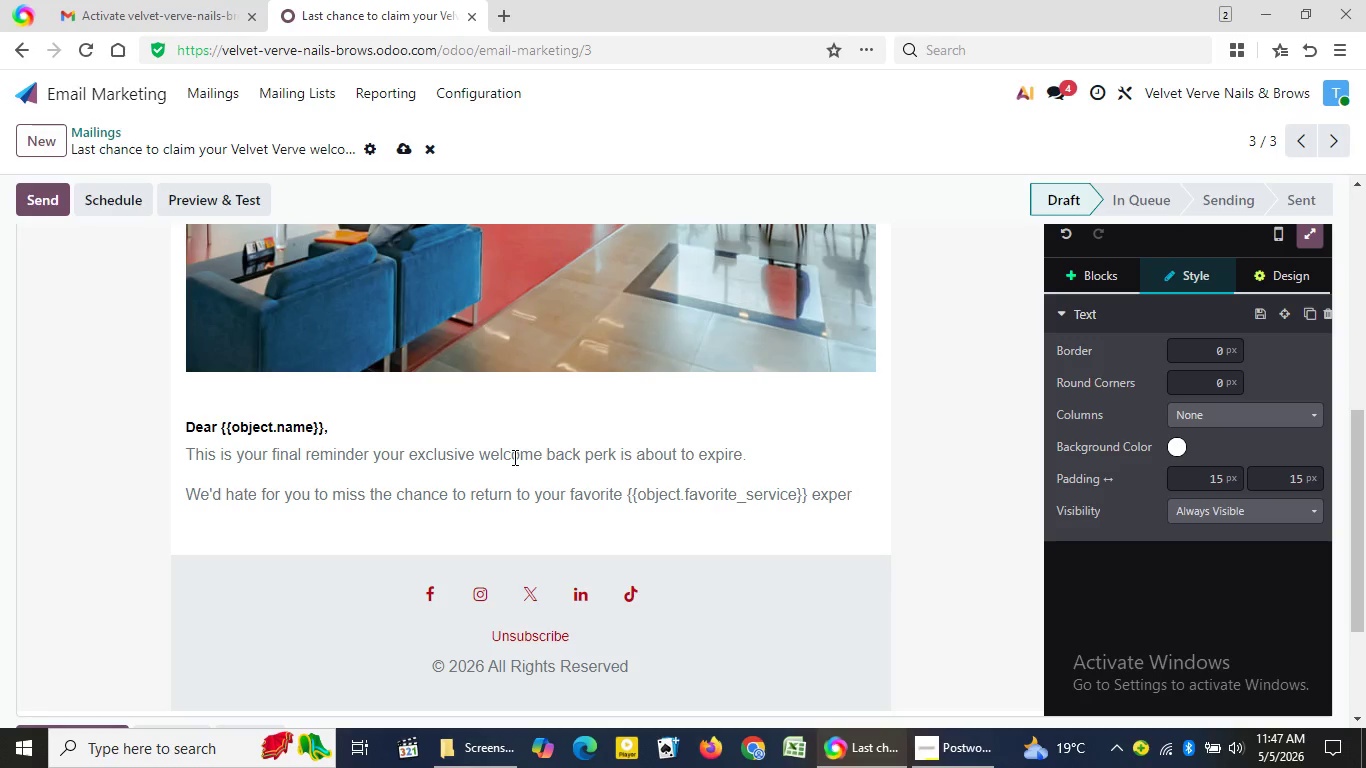 
type(ience)
 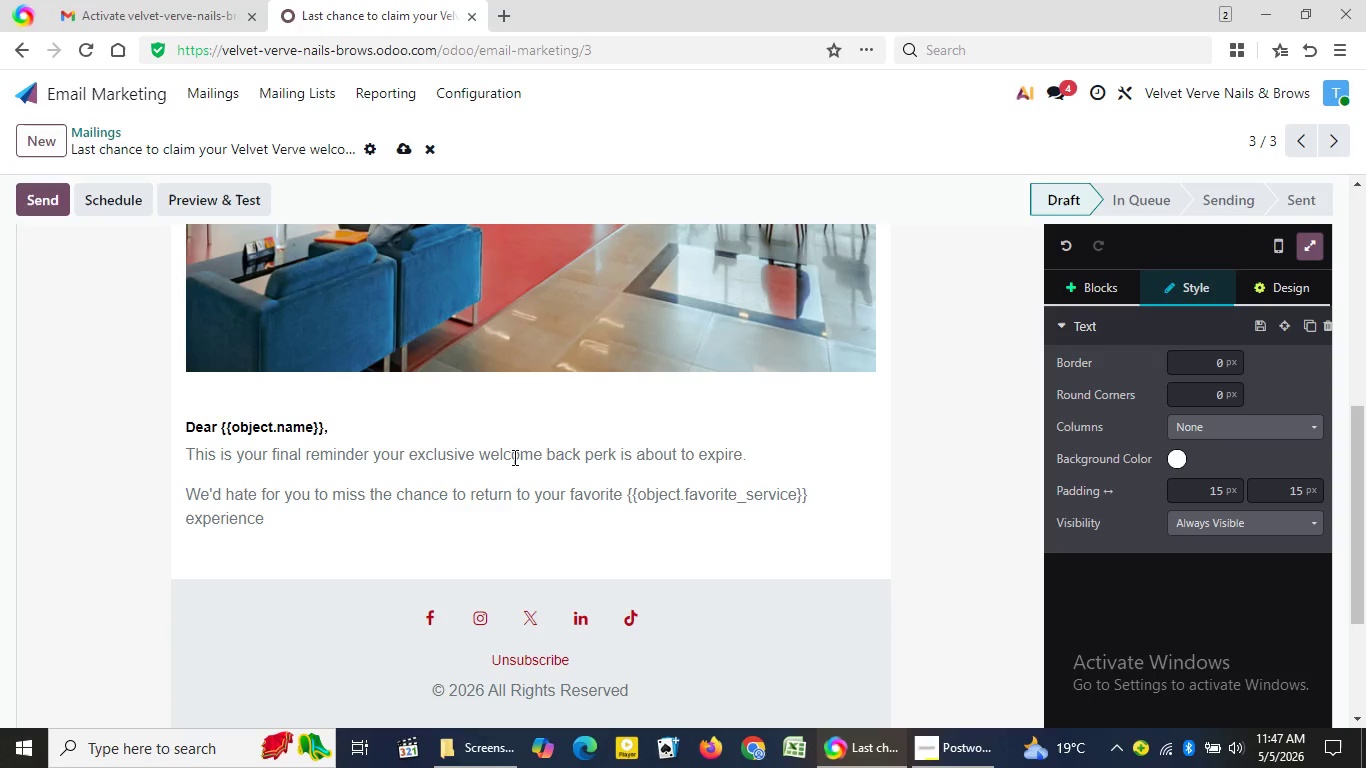 
type( with Va=e)
key(Backspace)
key(Backspace)
key(Backspace)
type(elvet Verve)
 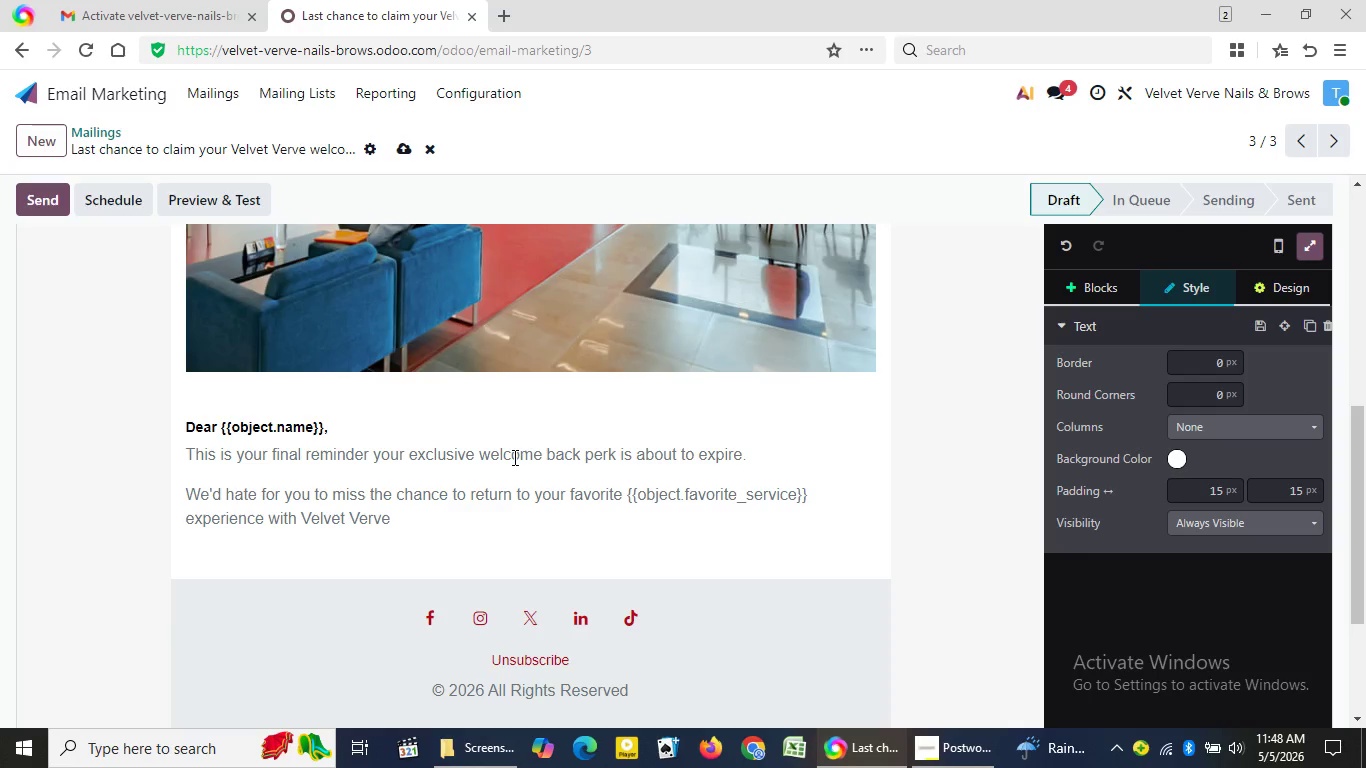 
type( Nails)
 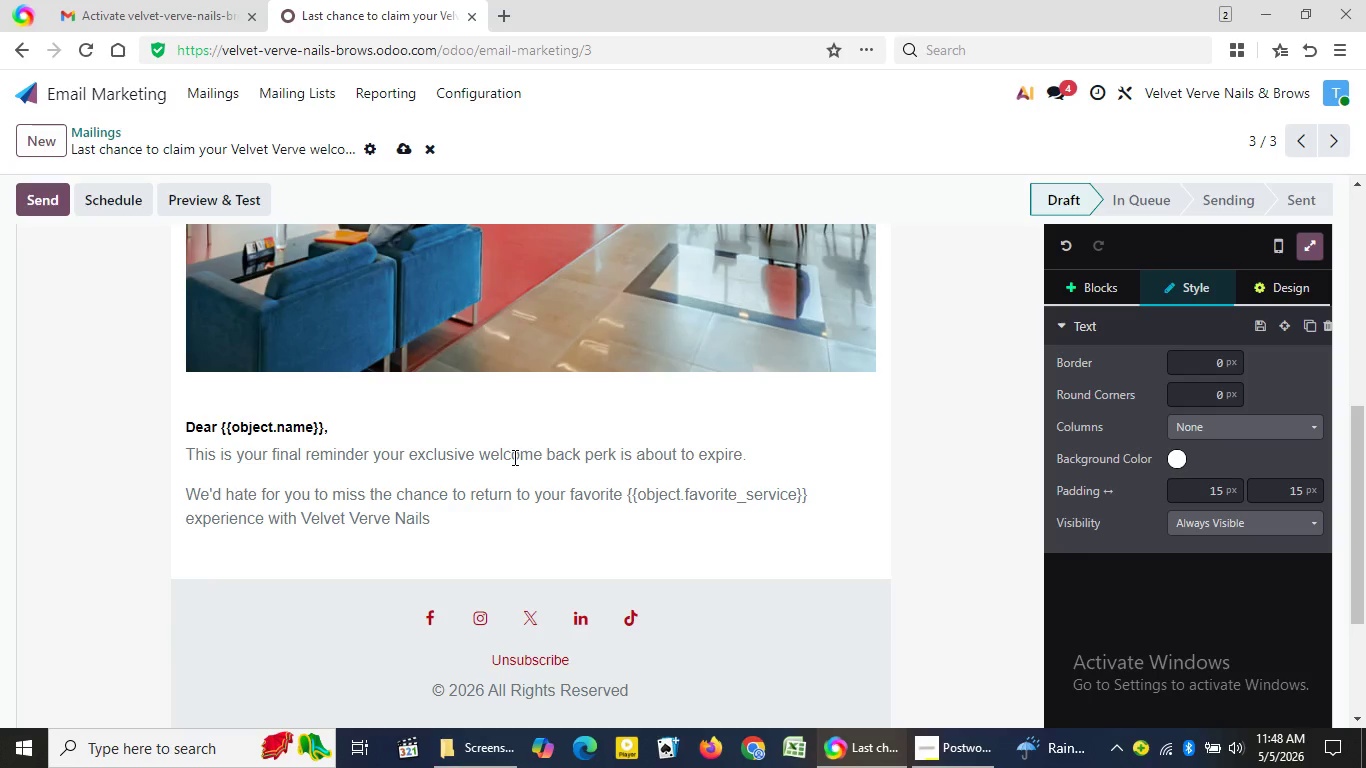 
wait(7.06)
 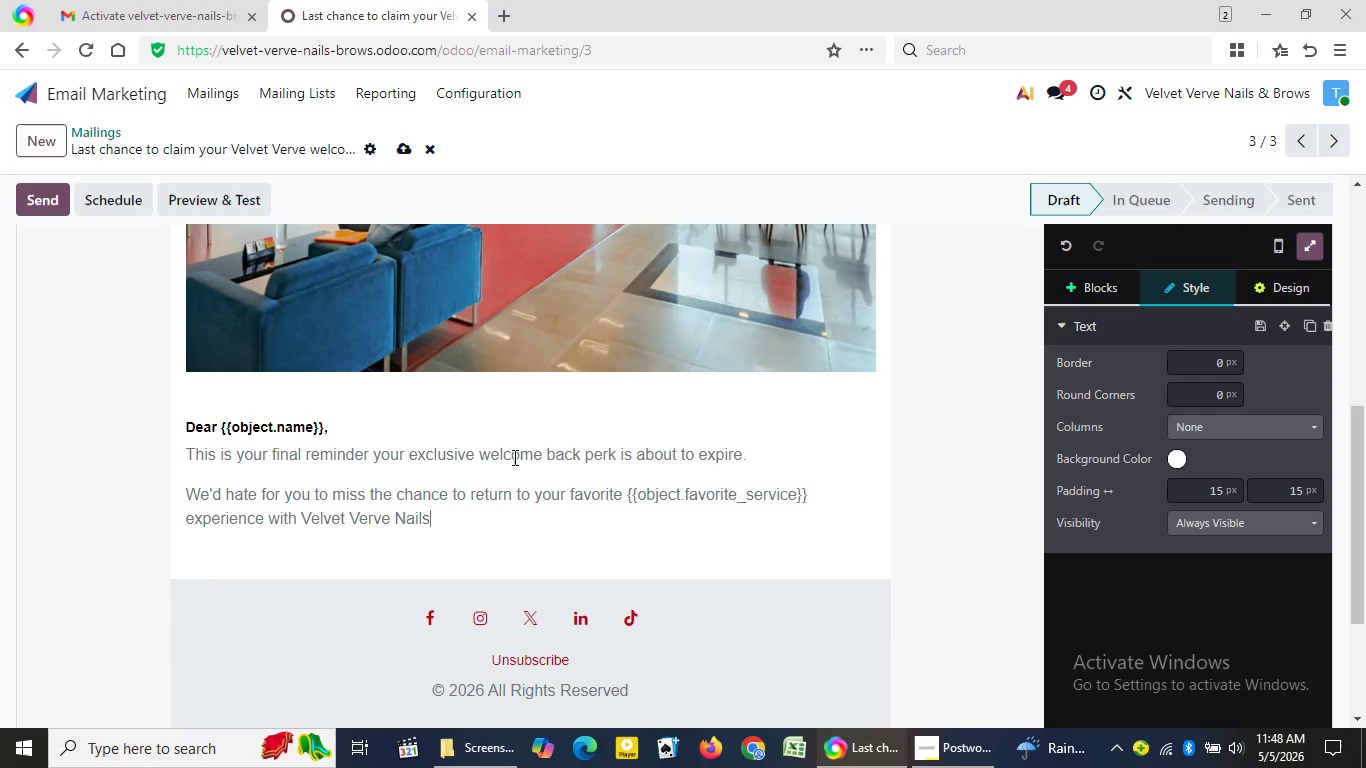 
key(Space)
 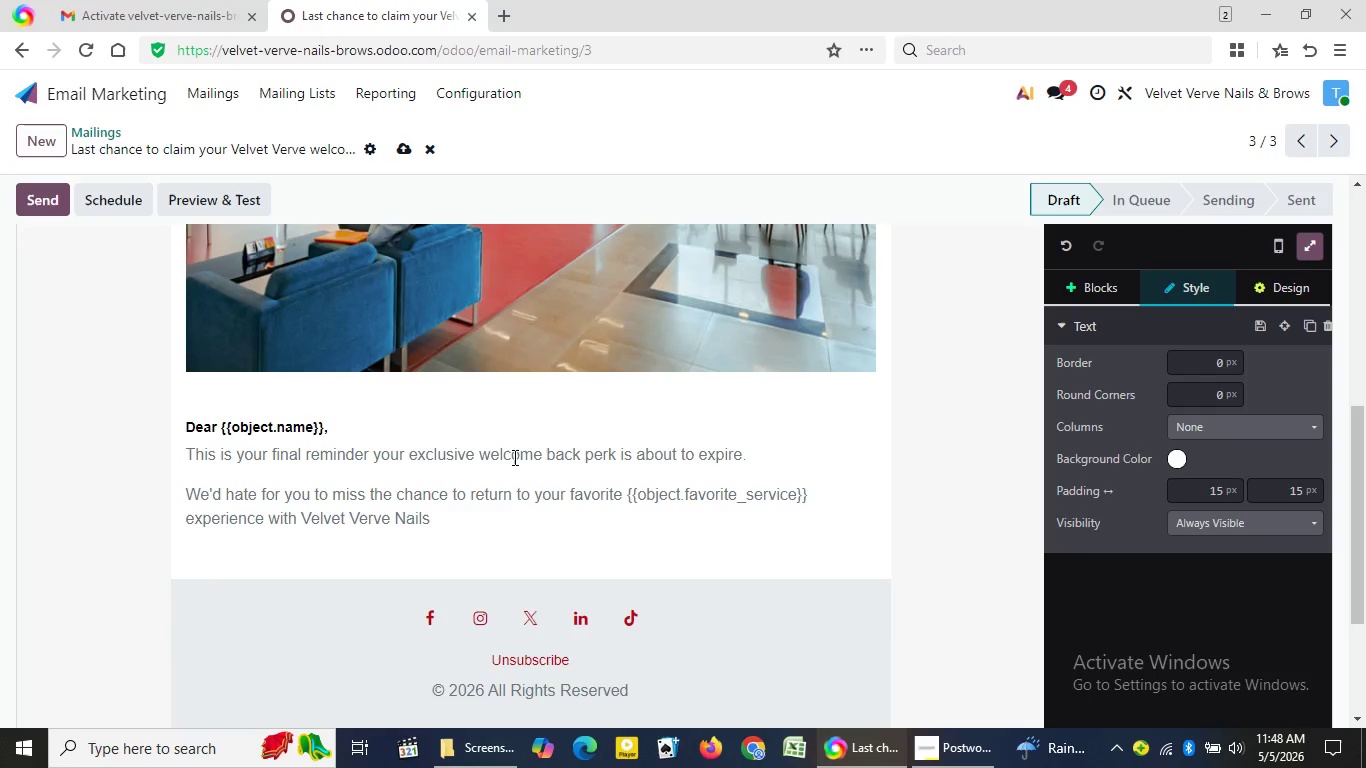 
key(Shift+7)
 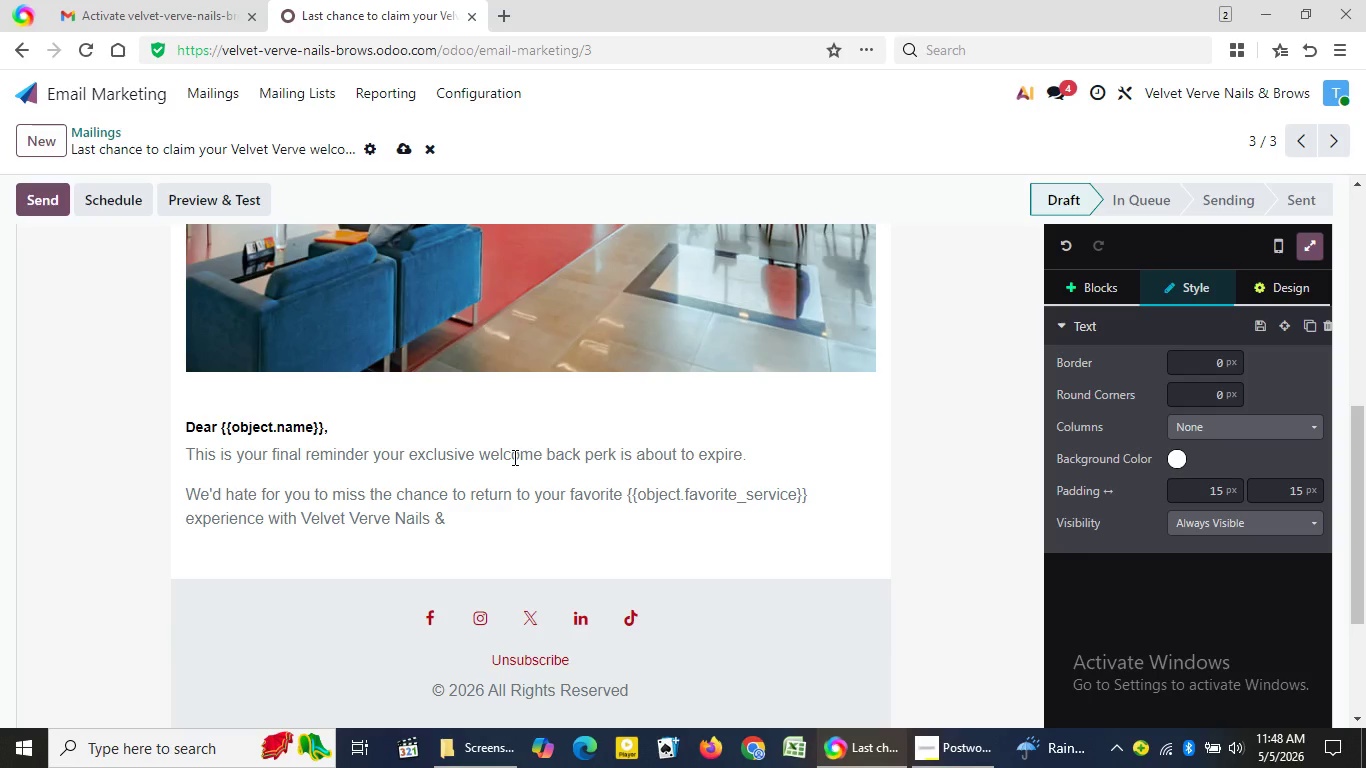 
key(Space)
 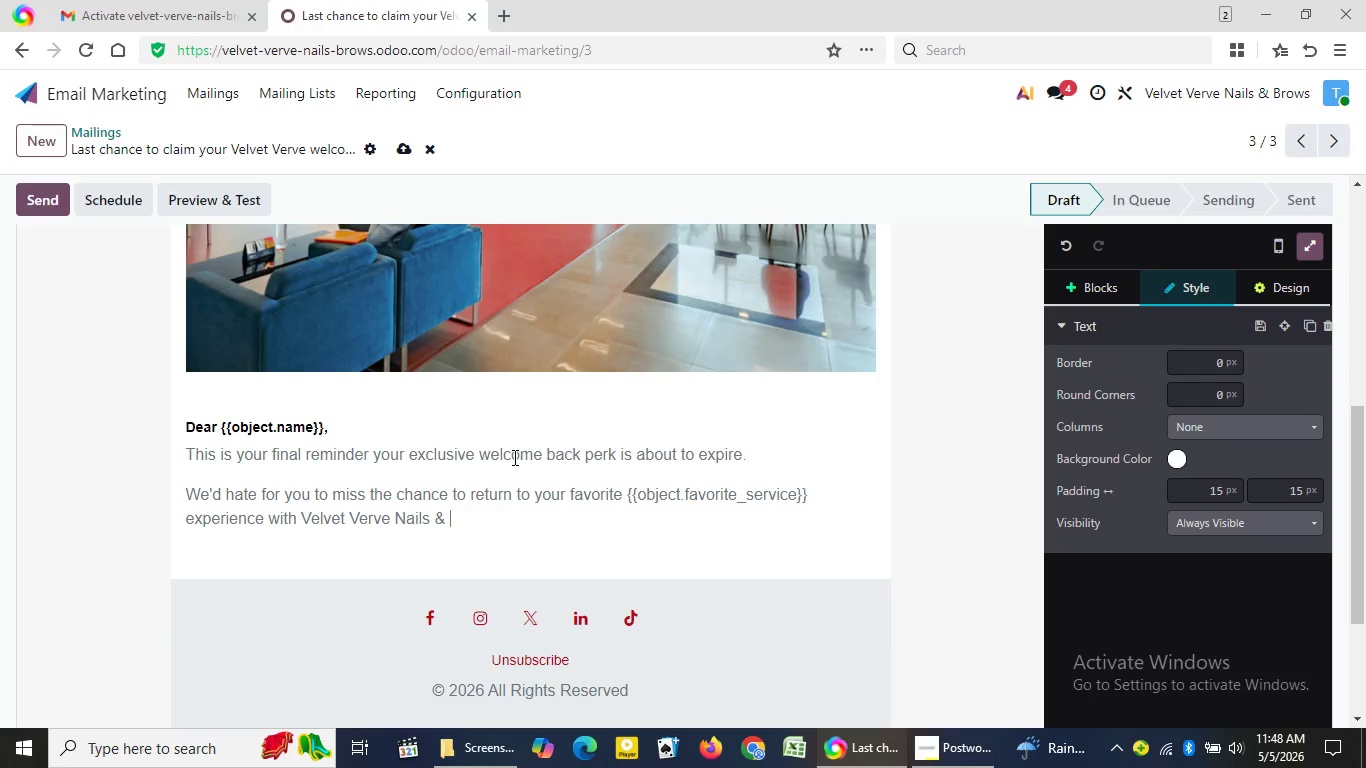 
wait(6.73)
 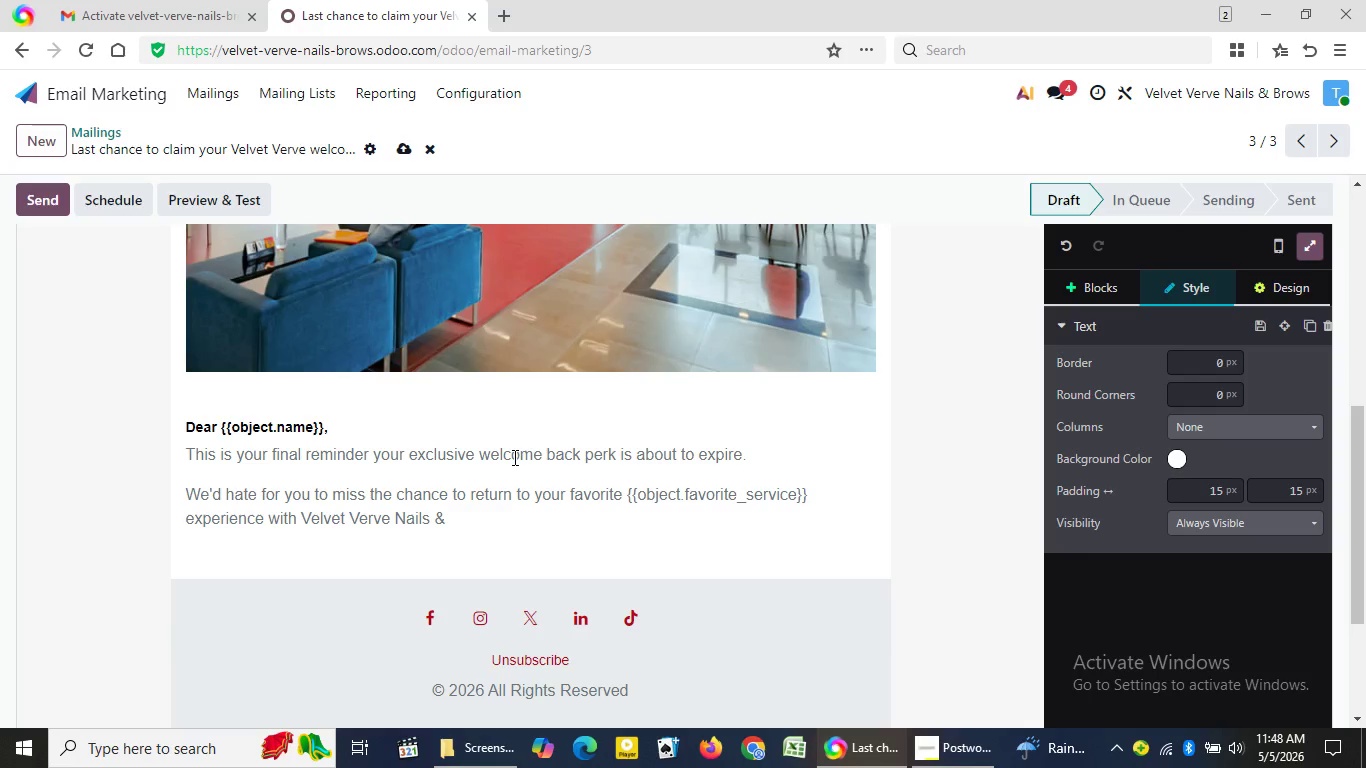 
type(Brows)
 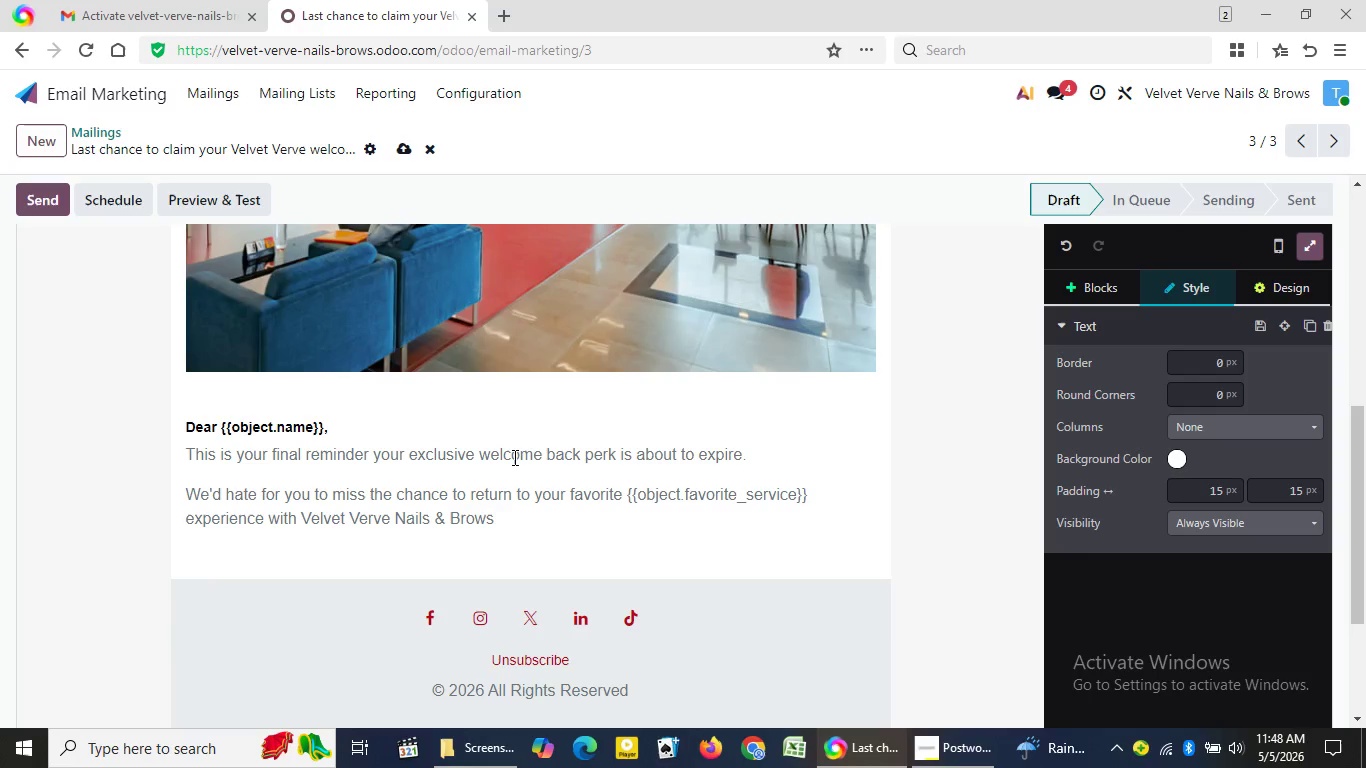 
wait(21.38)
 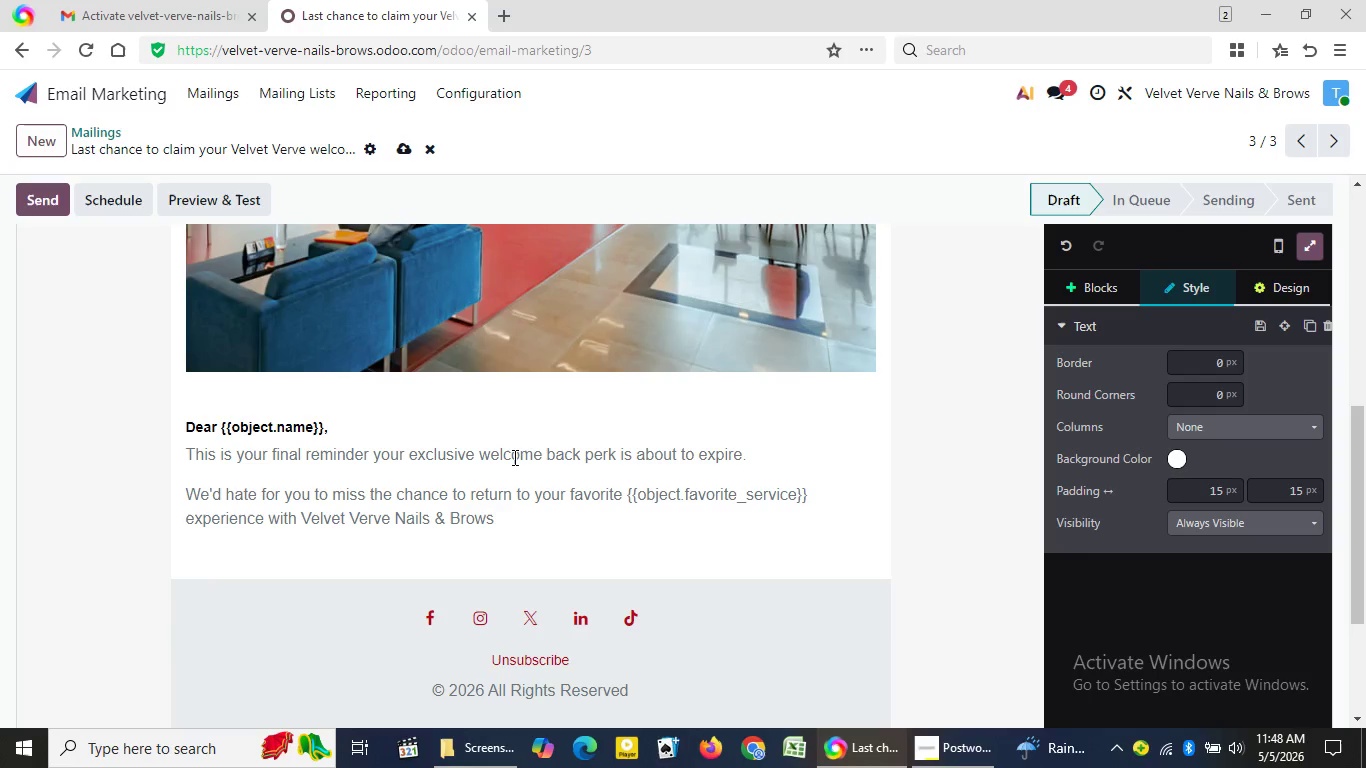 
key(Period)
 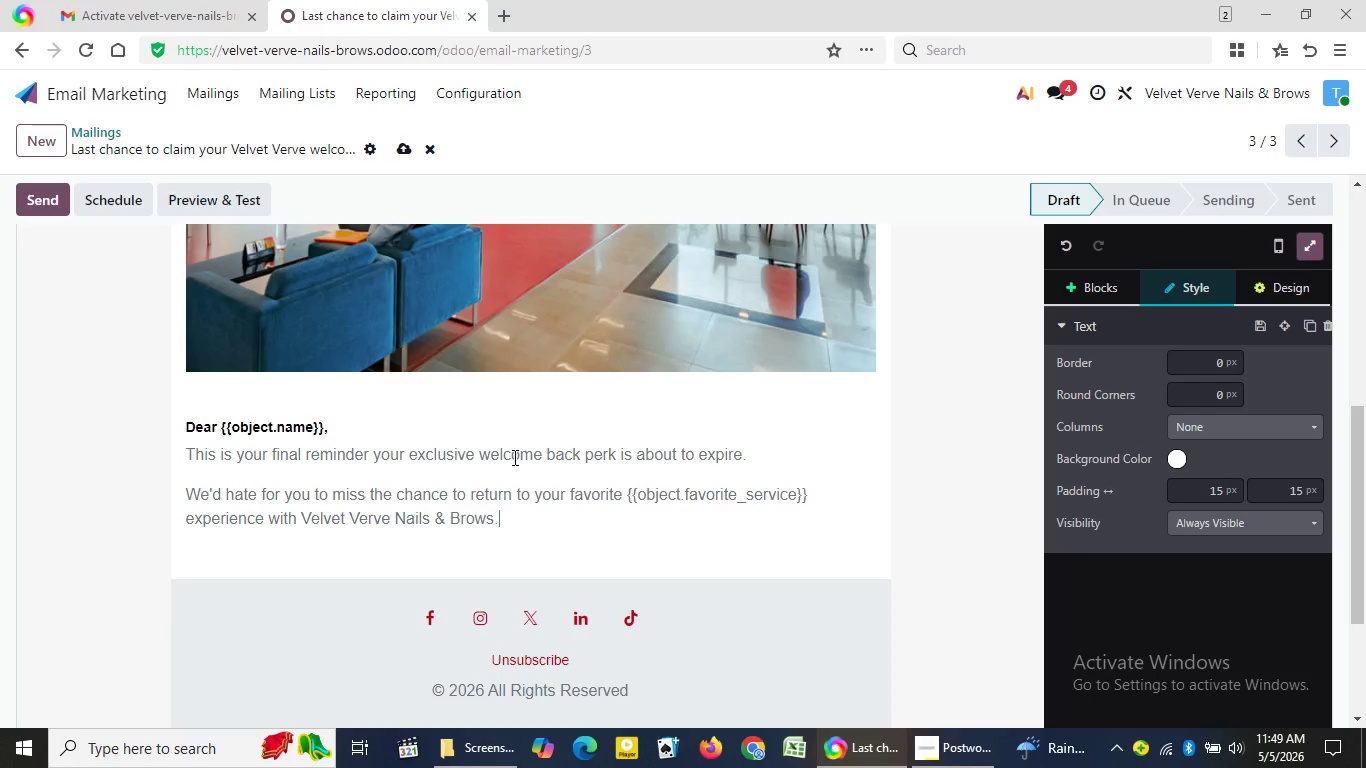 
key(Enter)
 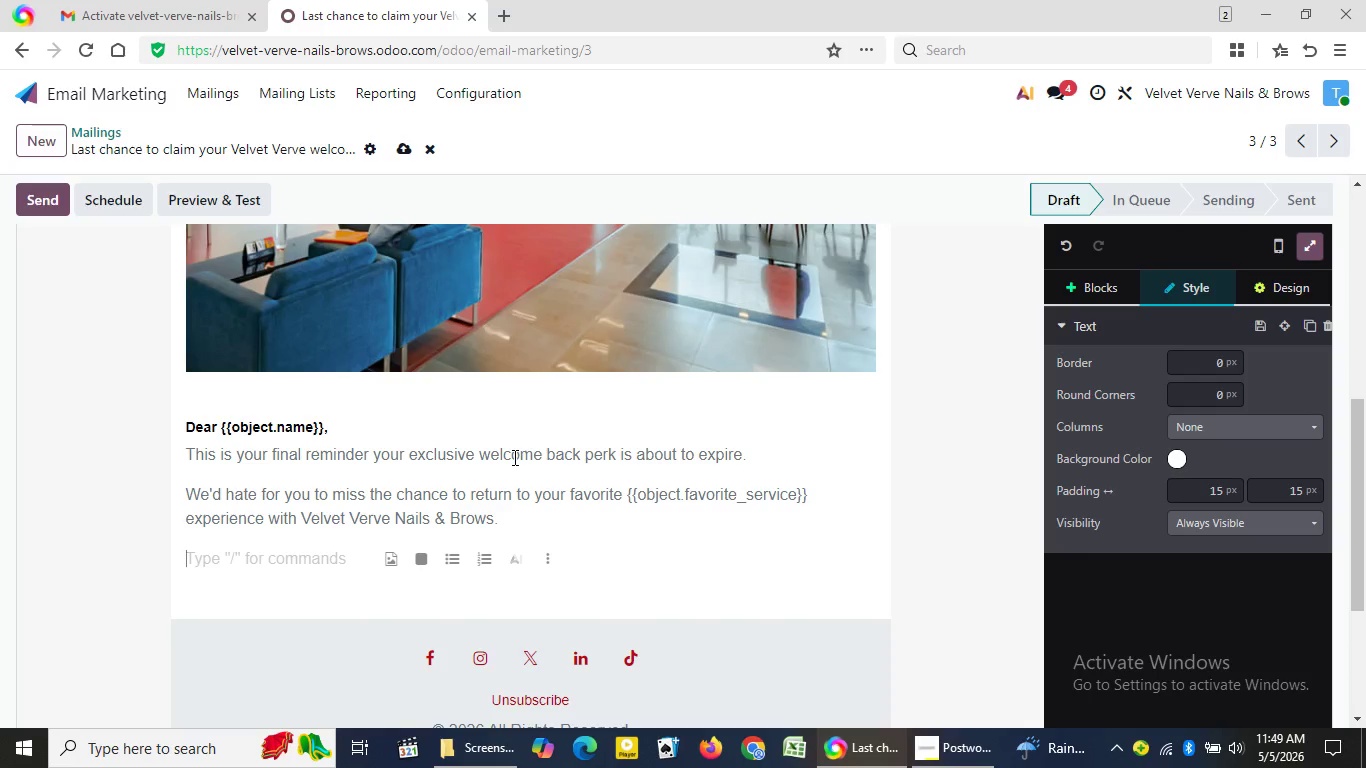 
type(To makle)
key(Backspace)
key(Backspace)
type(e your comeback)
 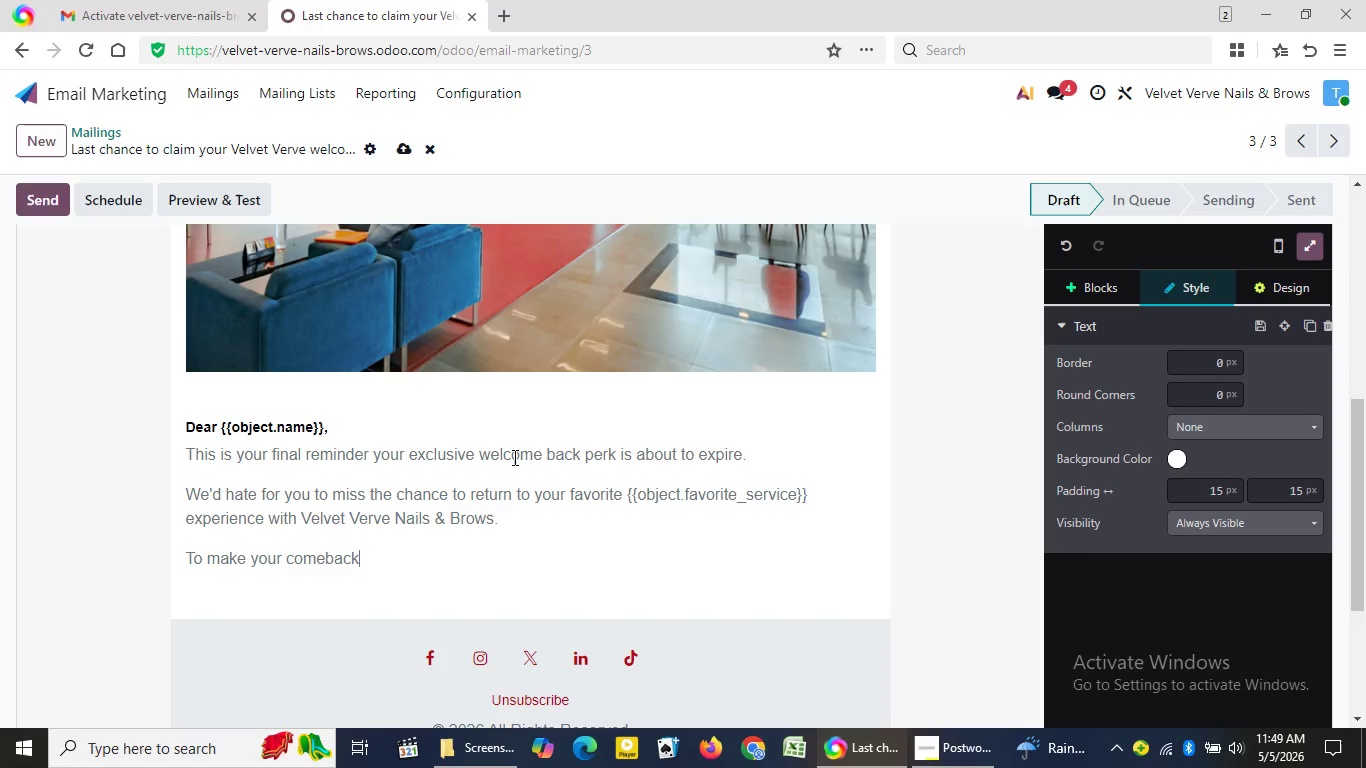 
type( even sweeter, your)
 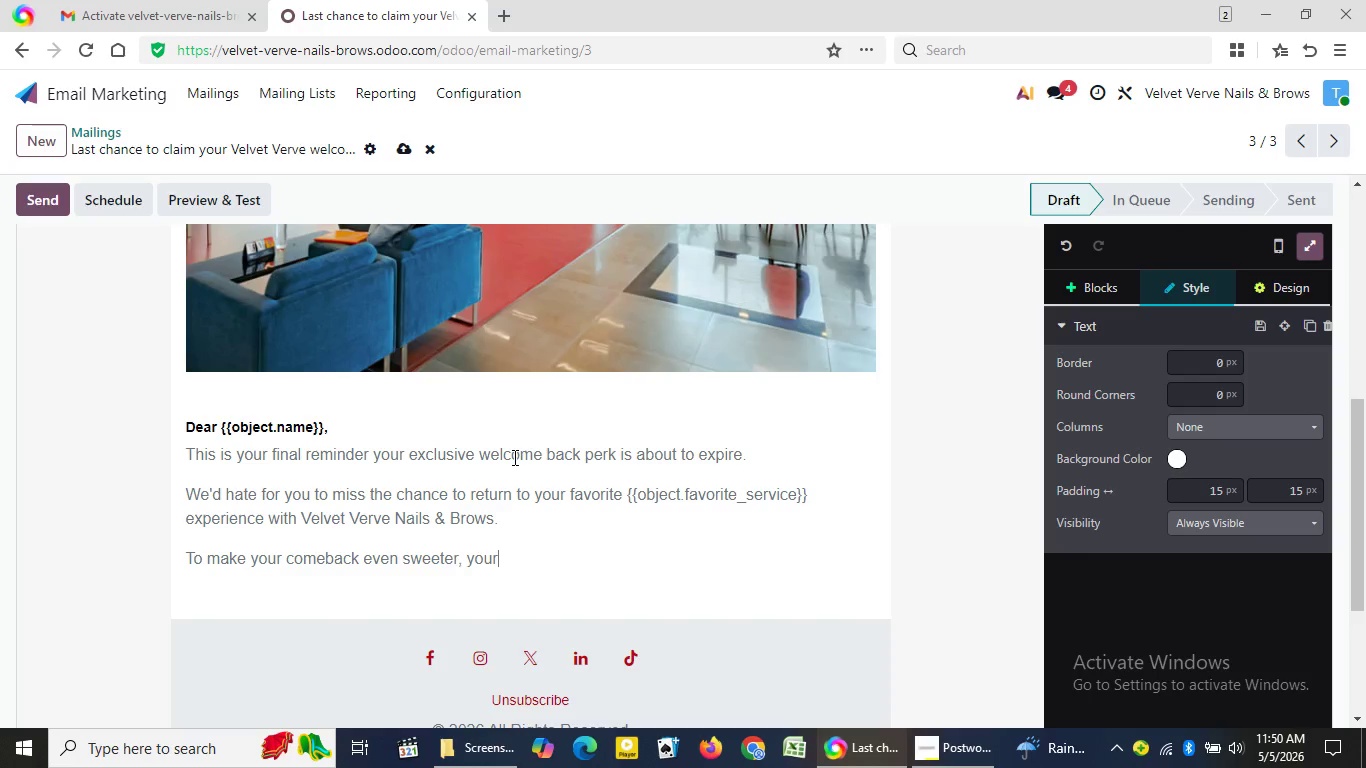 
wait(29.44)
 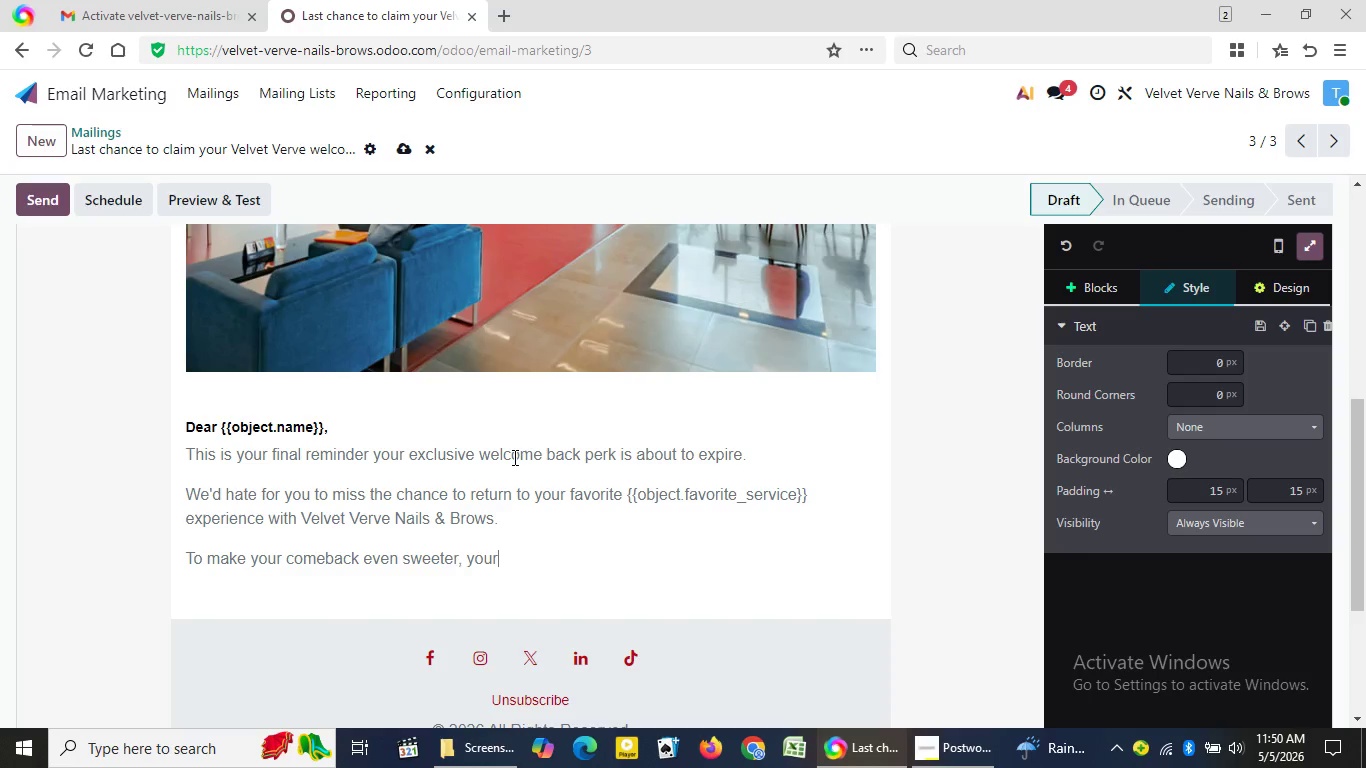 
type( complimentary)
 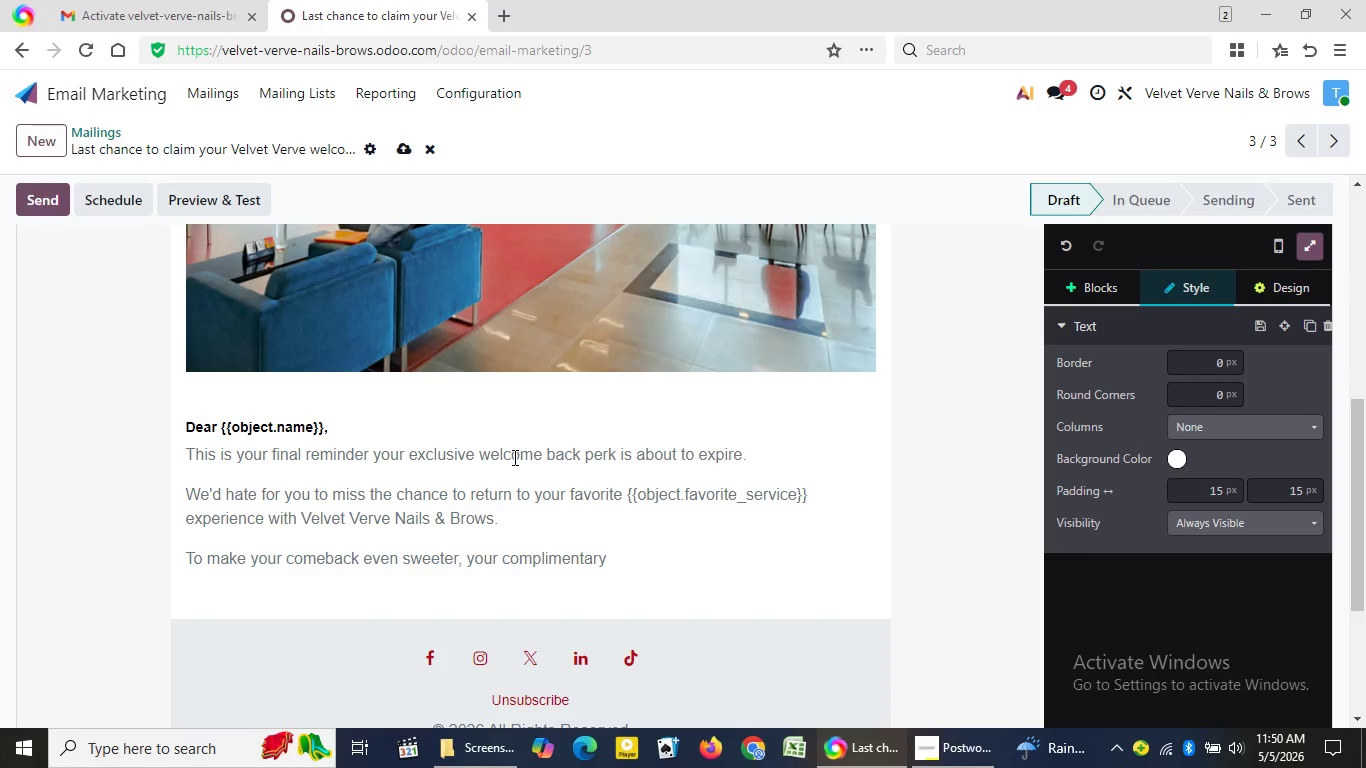 
wait(36.28)
 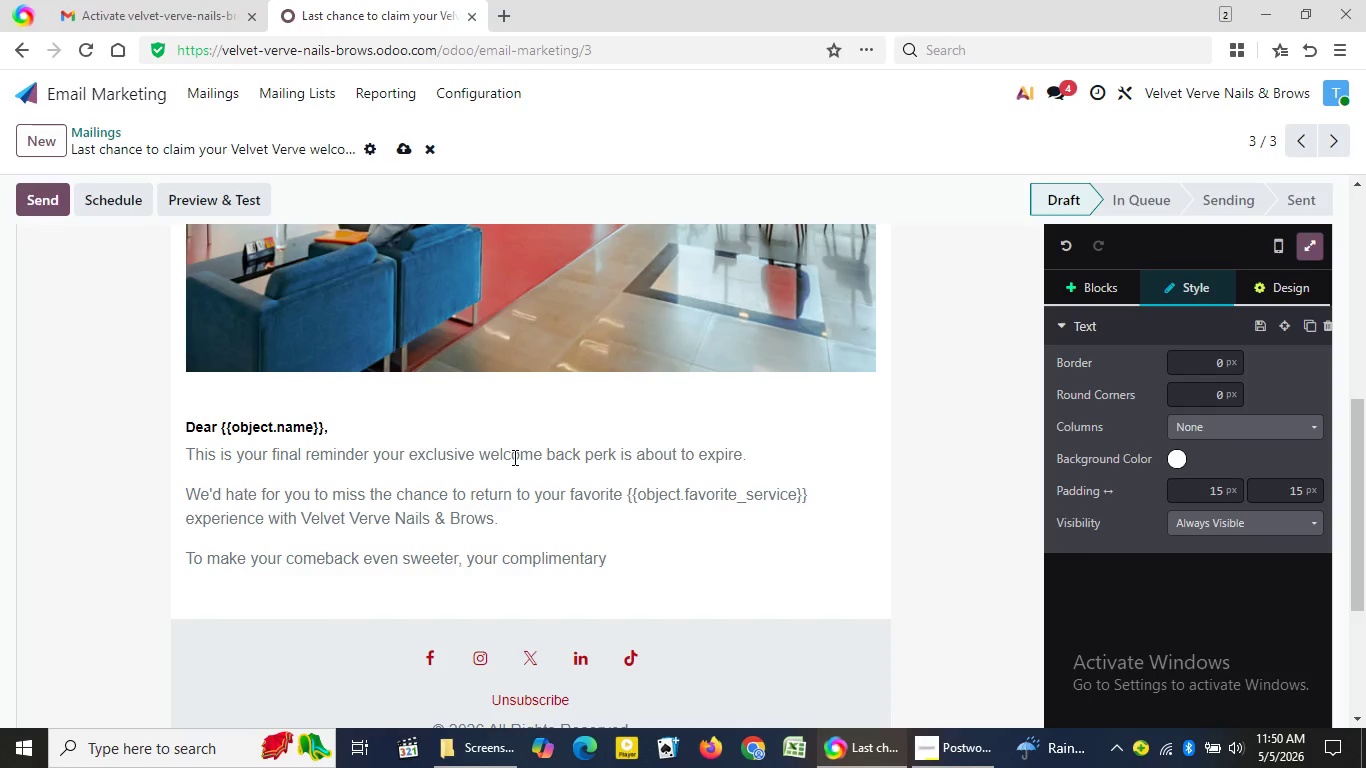 
type( upgrade is still)
 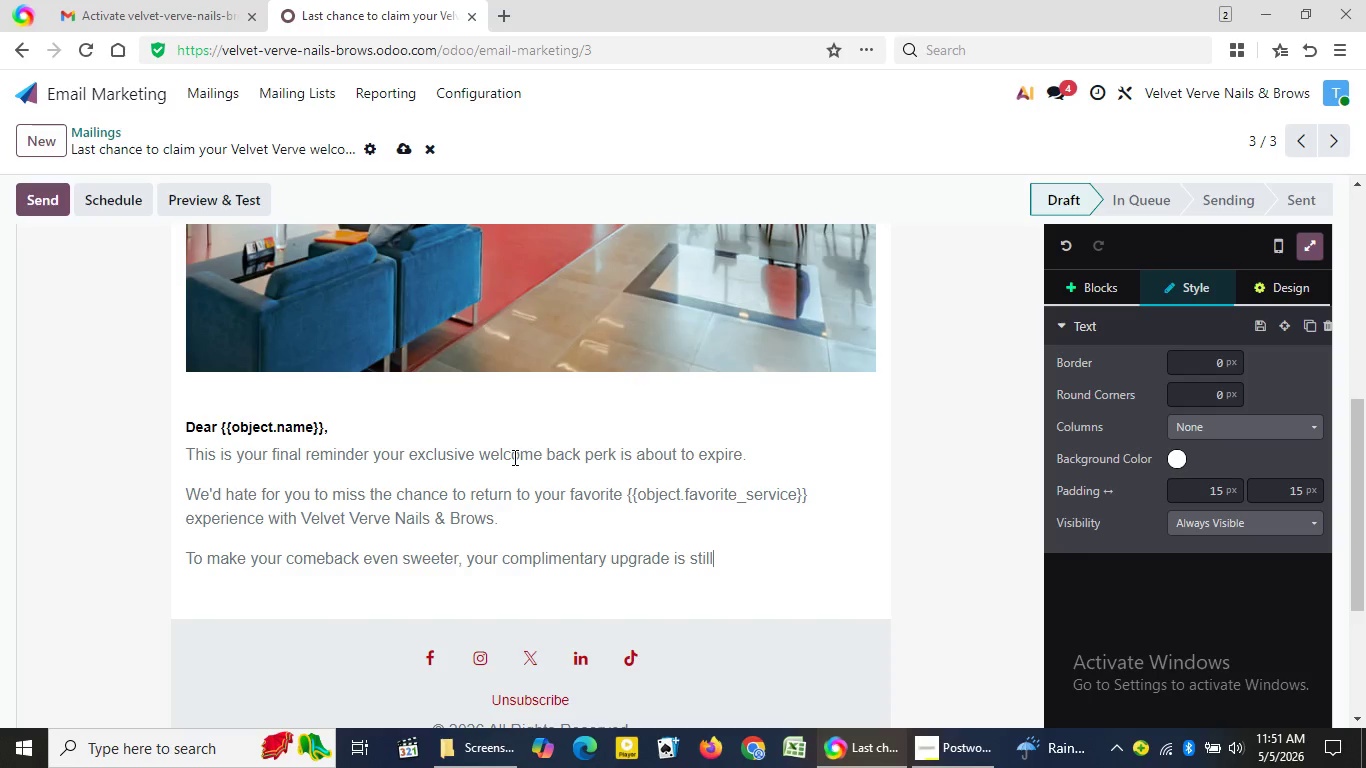 
wait(5.61)
 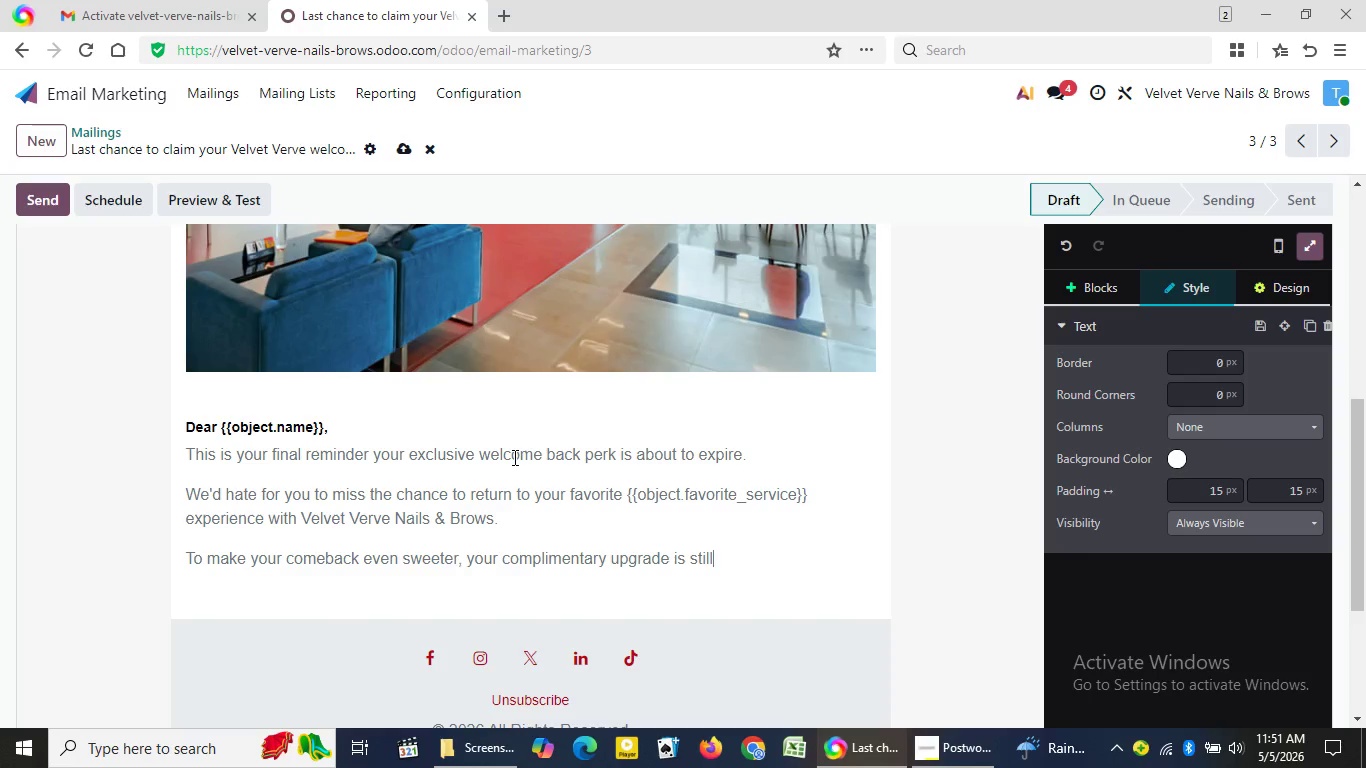 
type( available)
 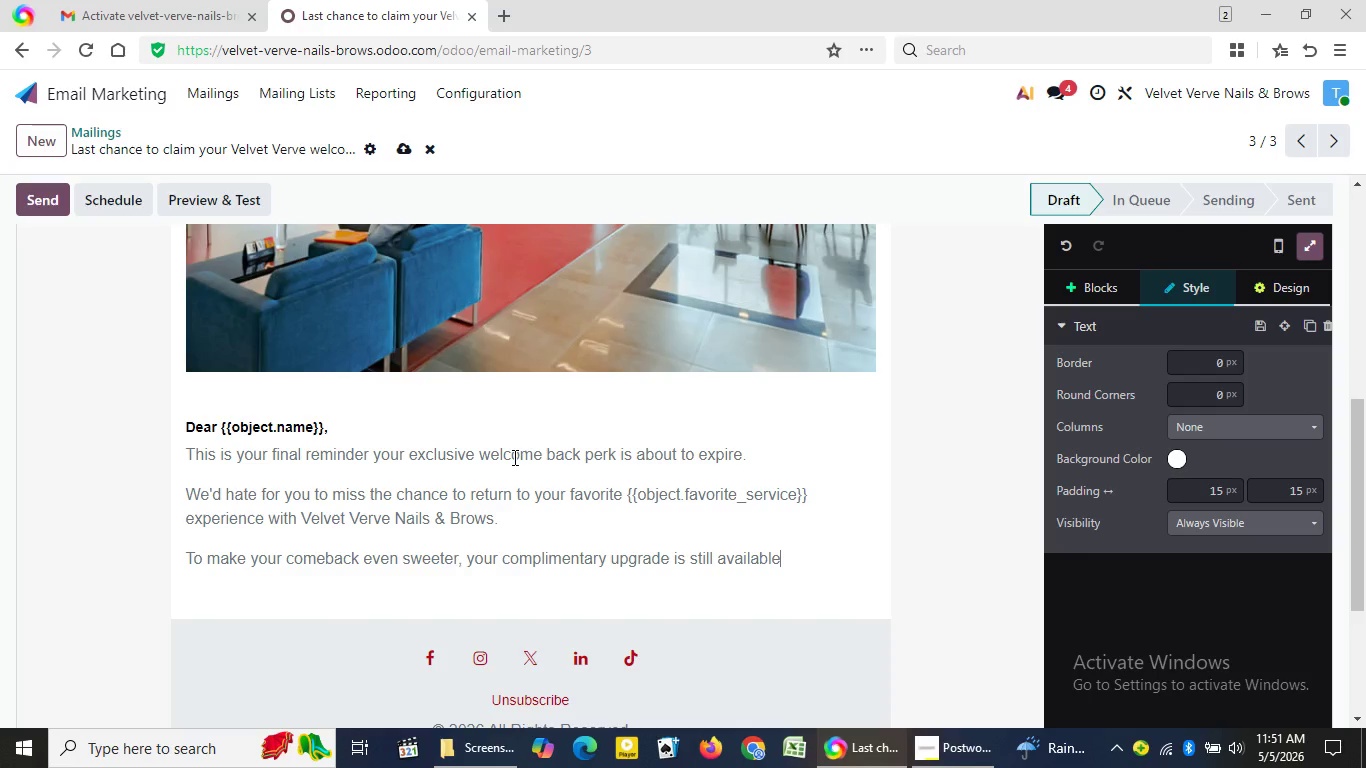 
wait(13.83)
 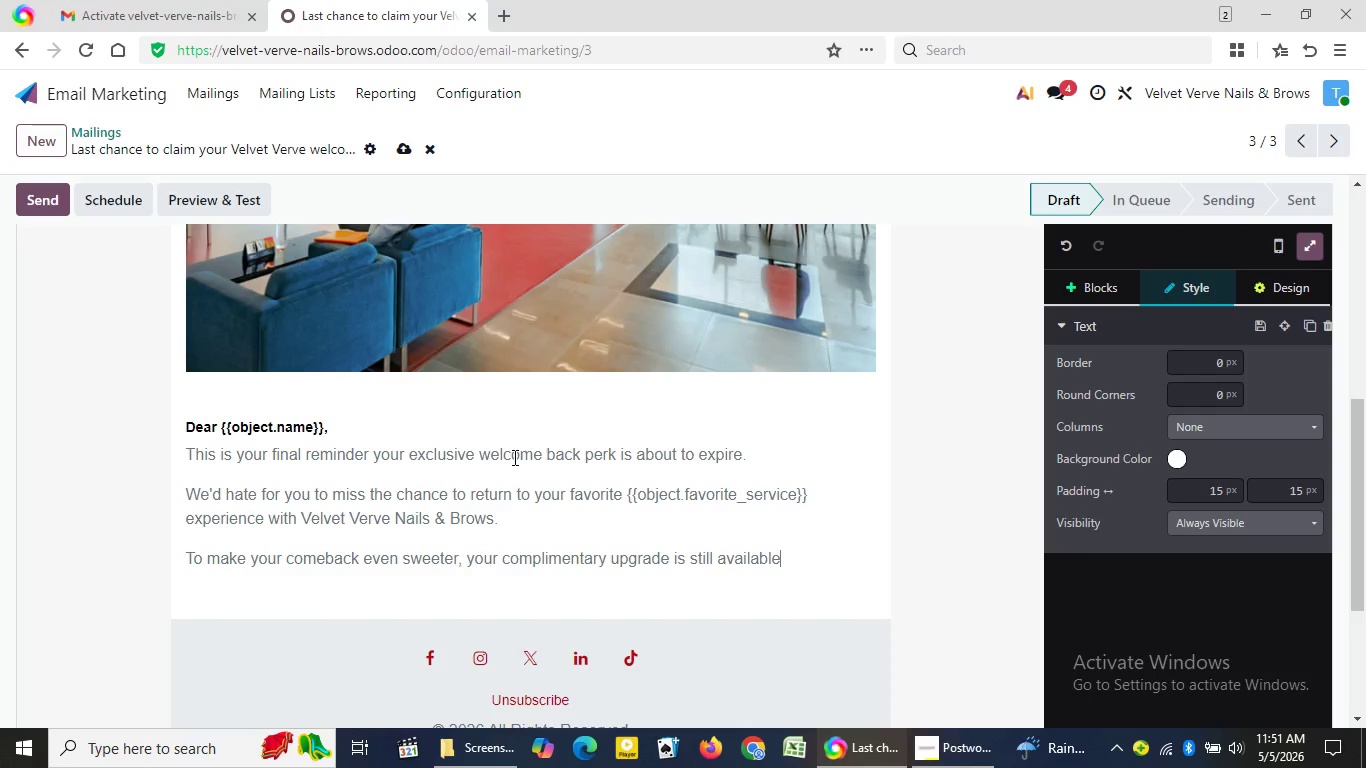 
type( but only for)
 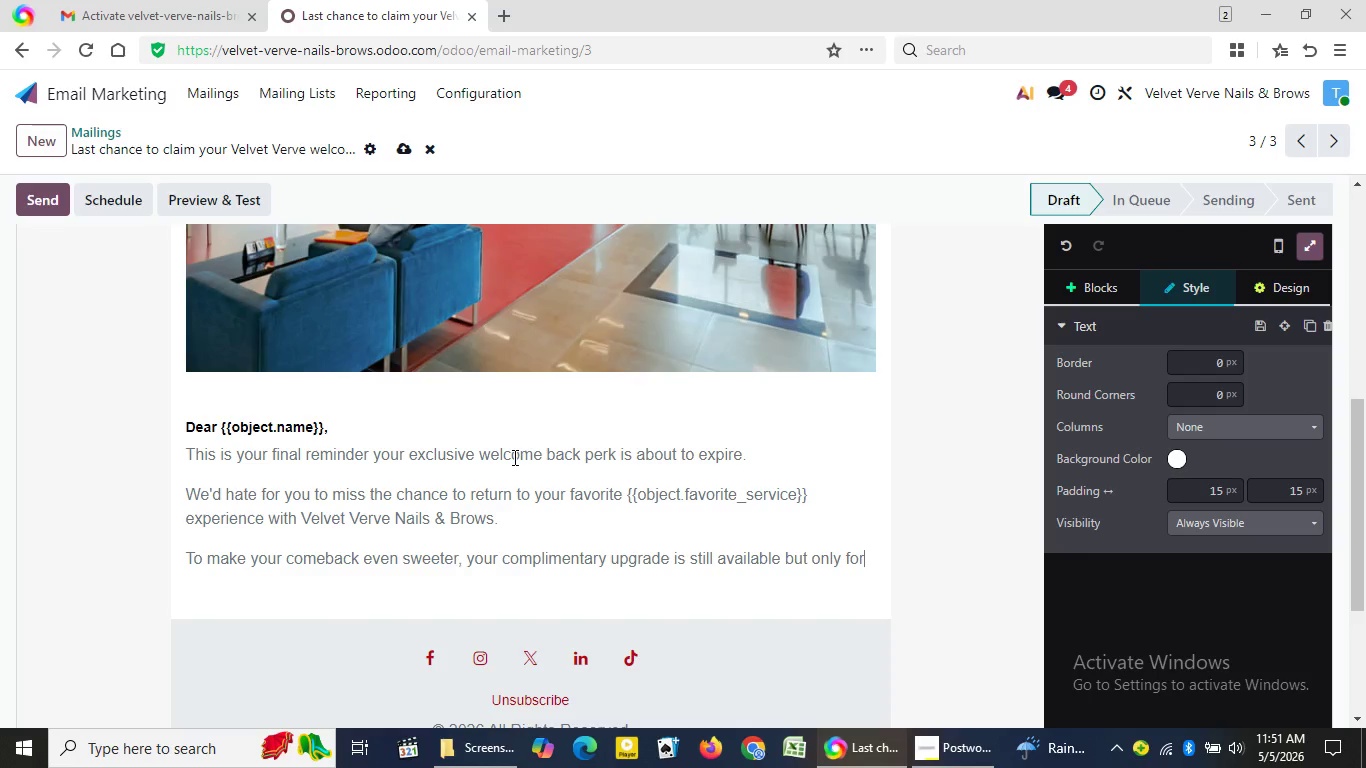 
wait(25.23)
 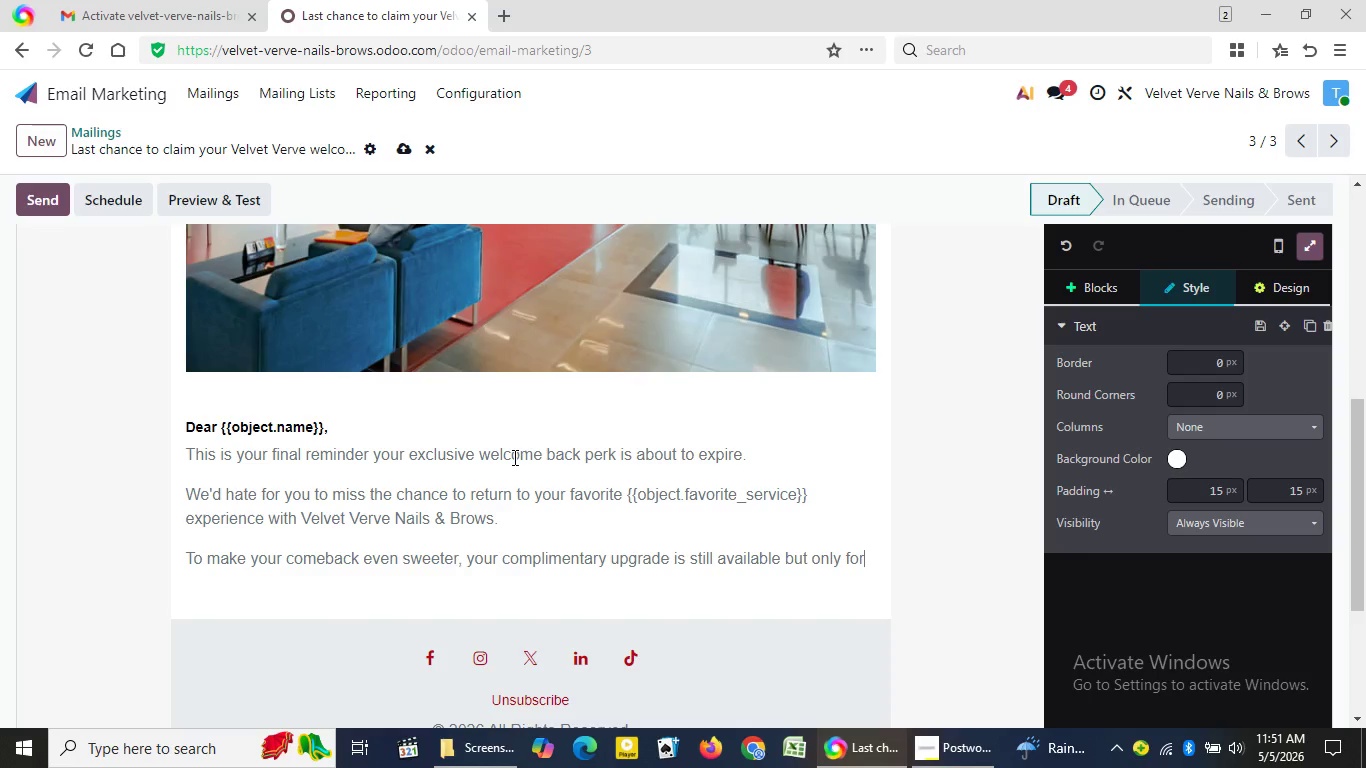 
type( a limited time.)
 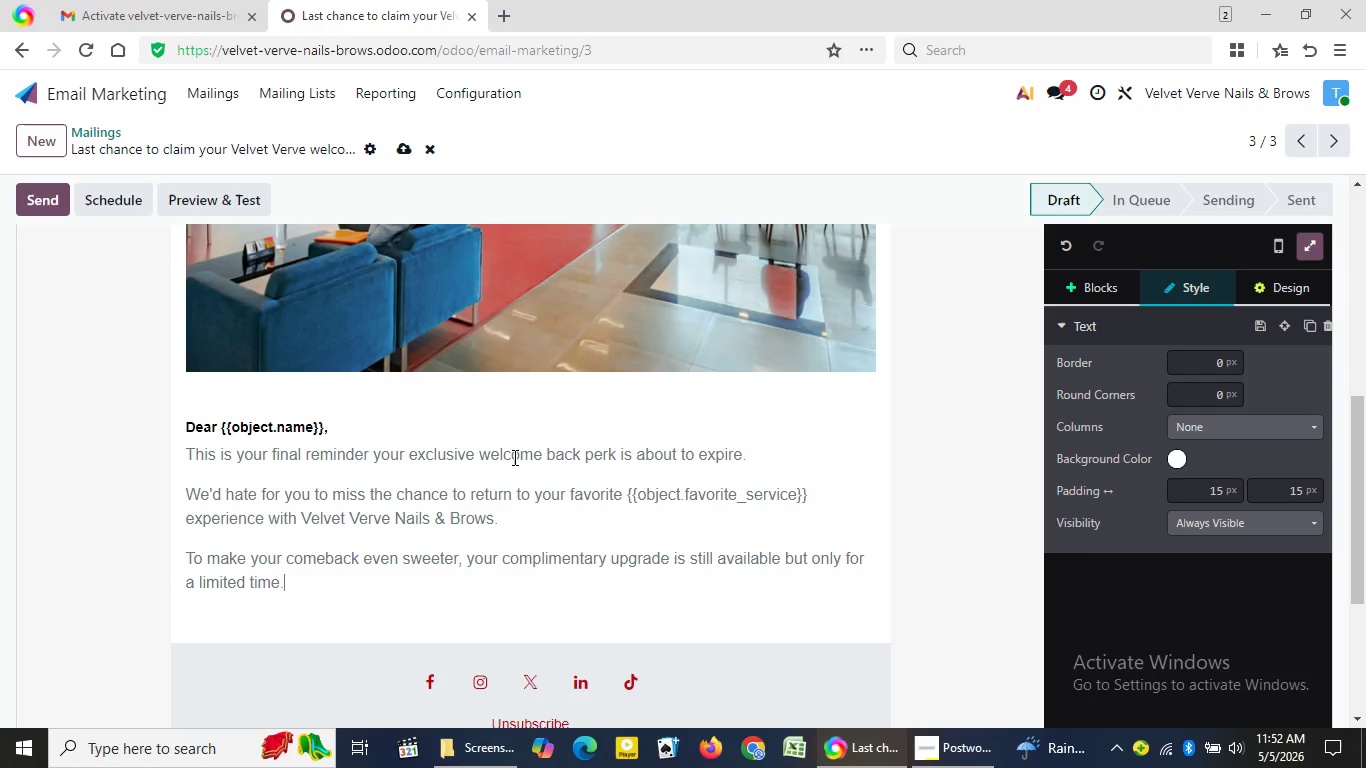 
key(Enter)
 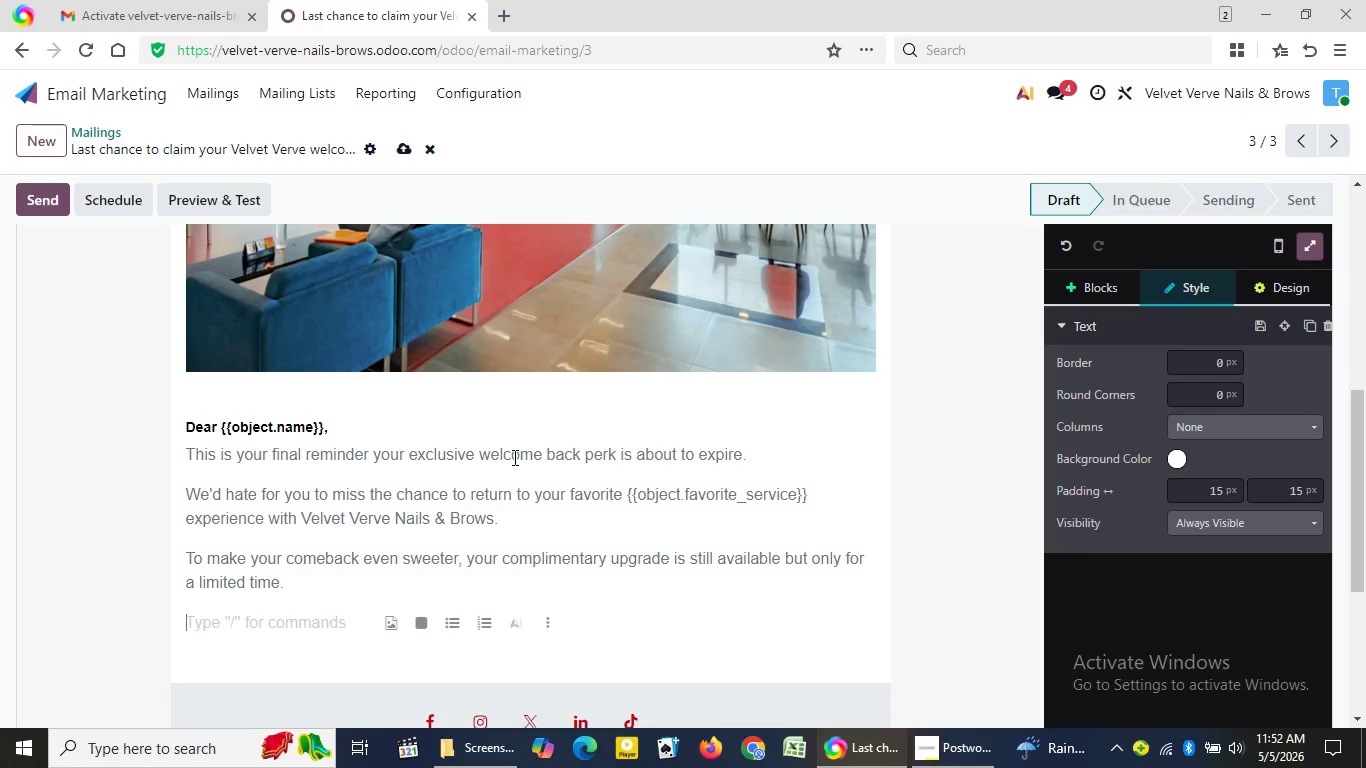 
type(After)
 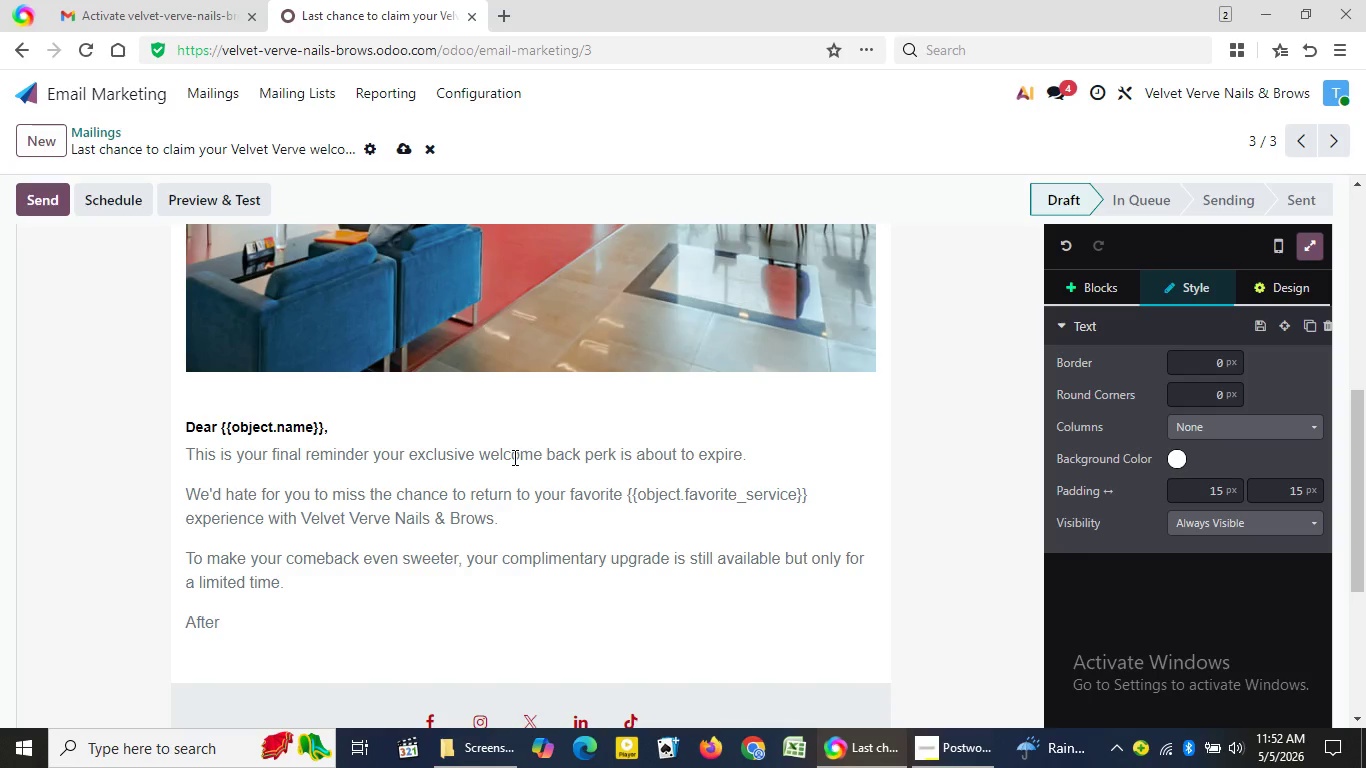 
wait(6.56)
 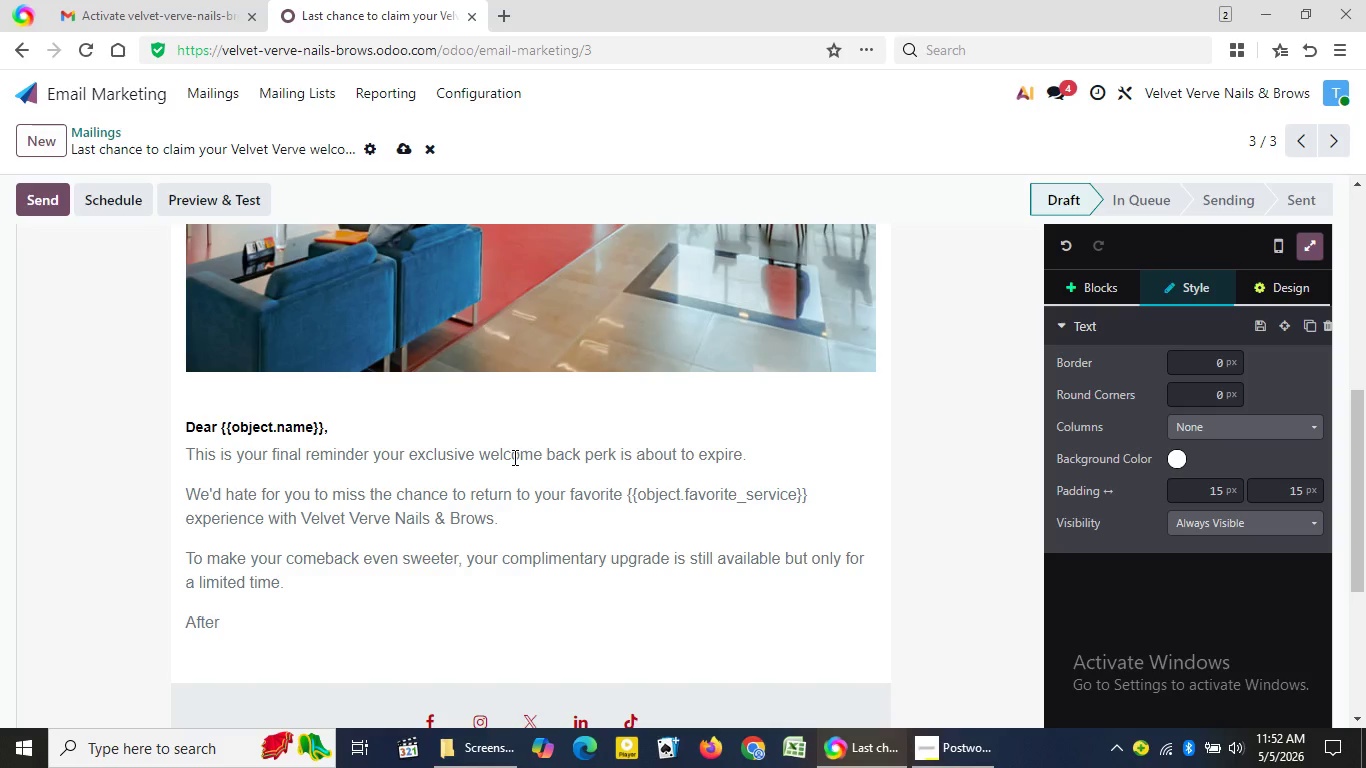 
type( this )
key(Backspace)
type(, the offer will be closed as we refresh our schedule fo)
 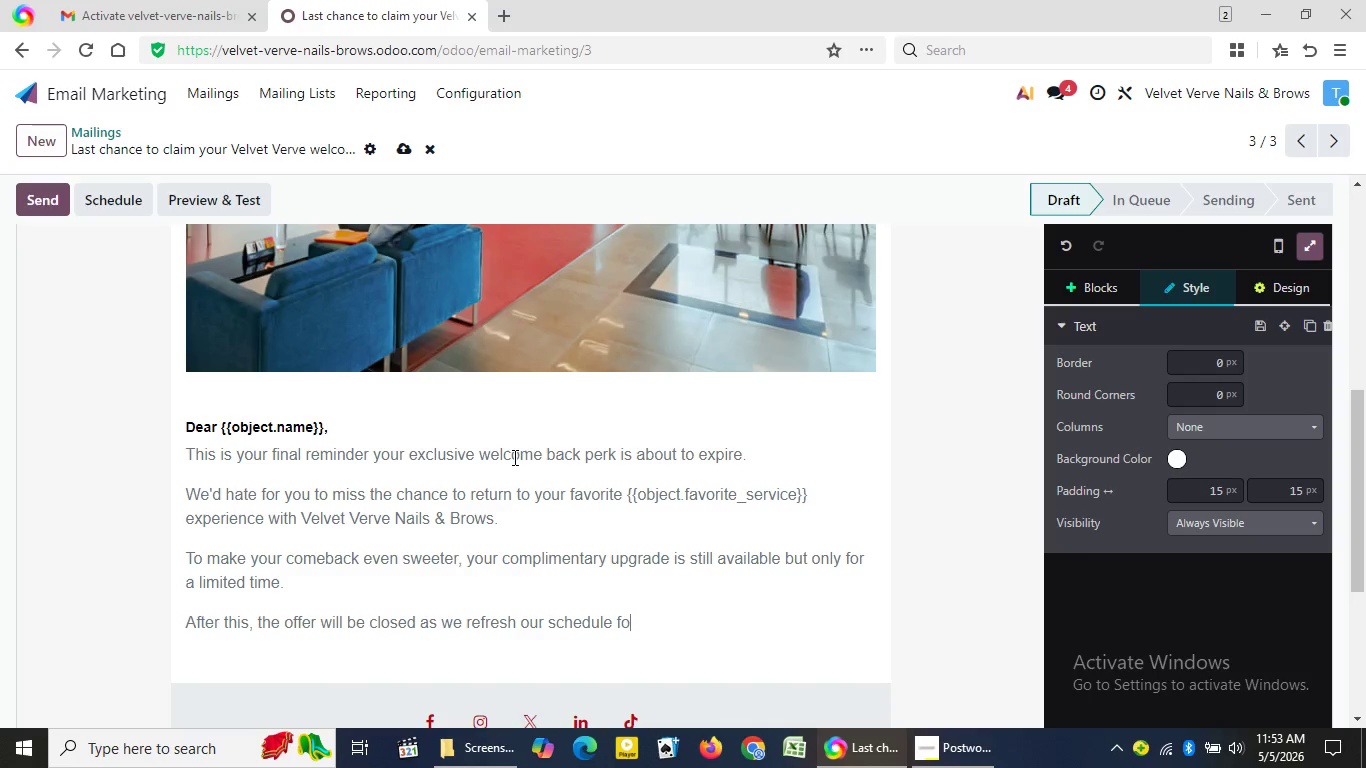 
wait(25.33)
 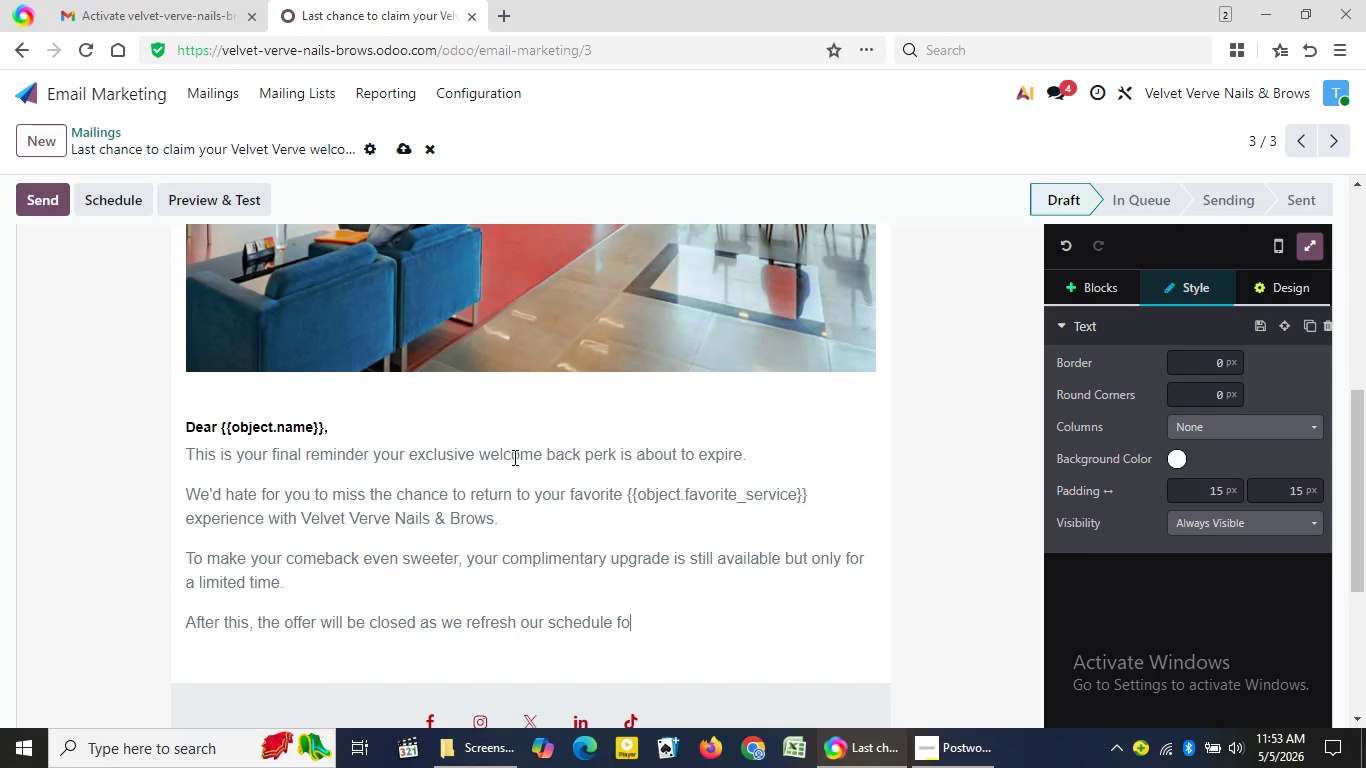 
type(r new bookings)
 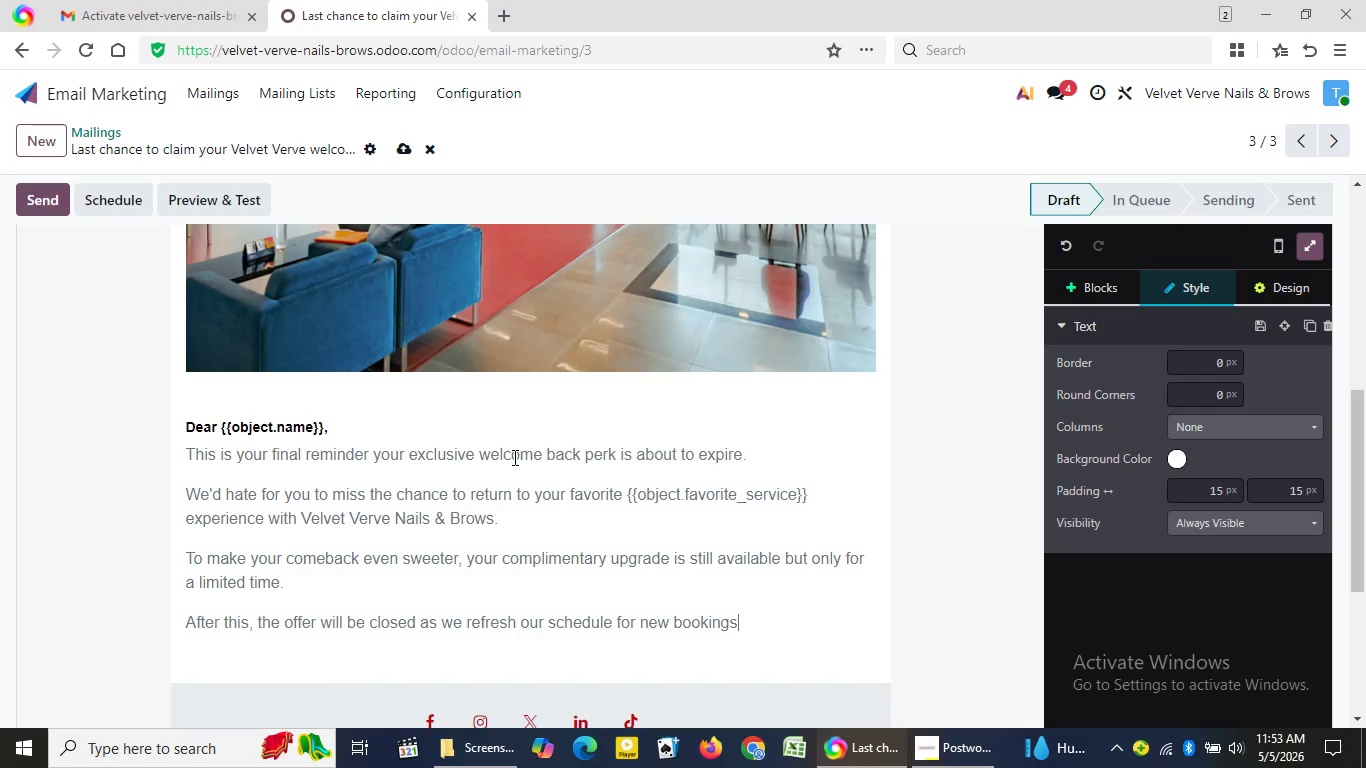 
wait(18.88)
 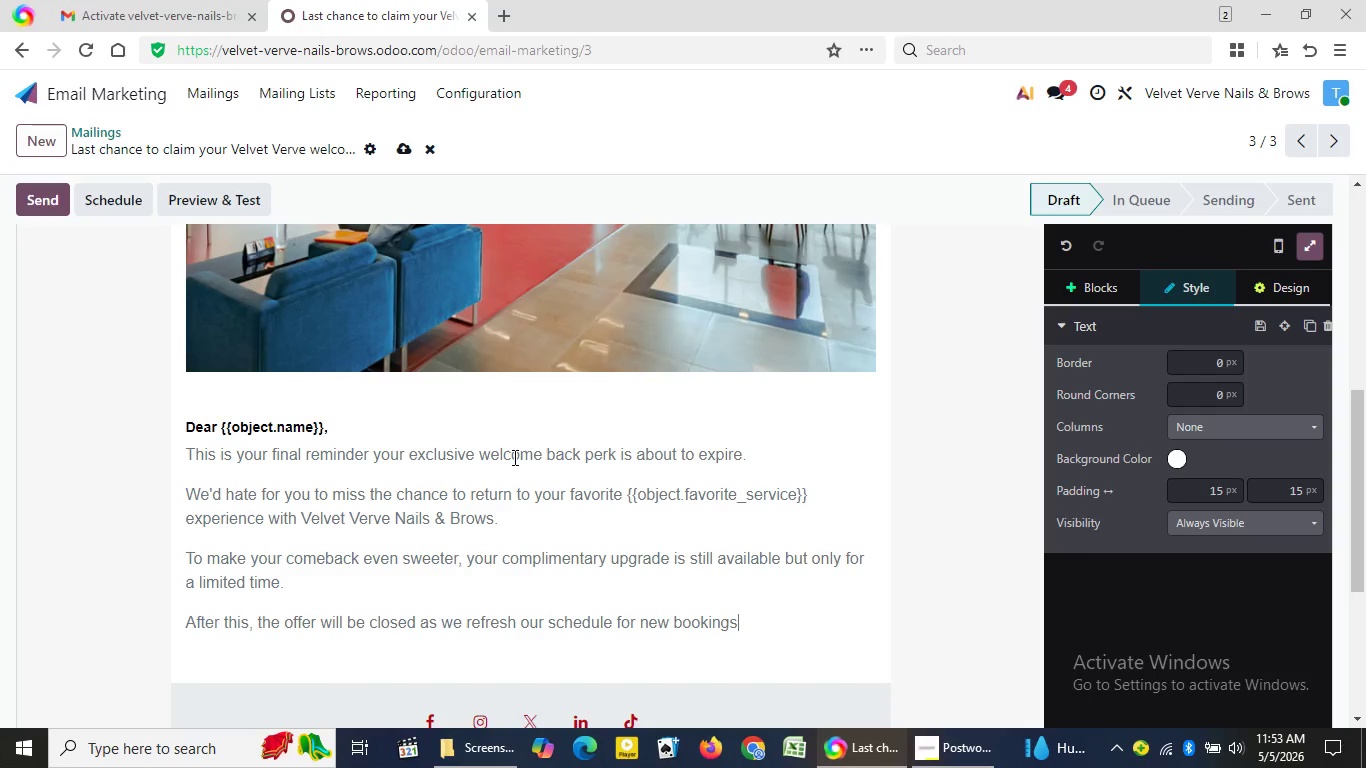 
key(Period)
 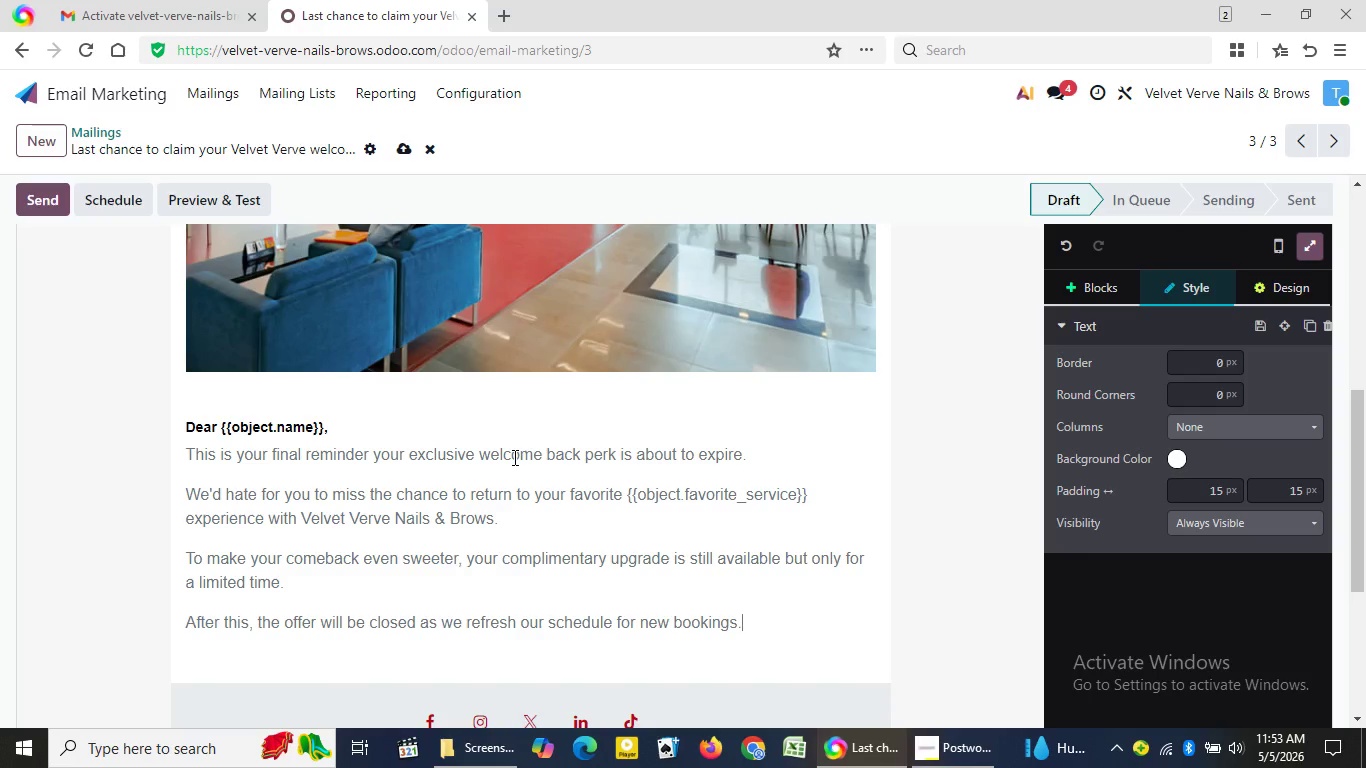 
key(Enter)
 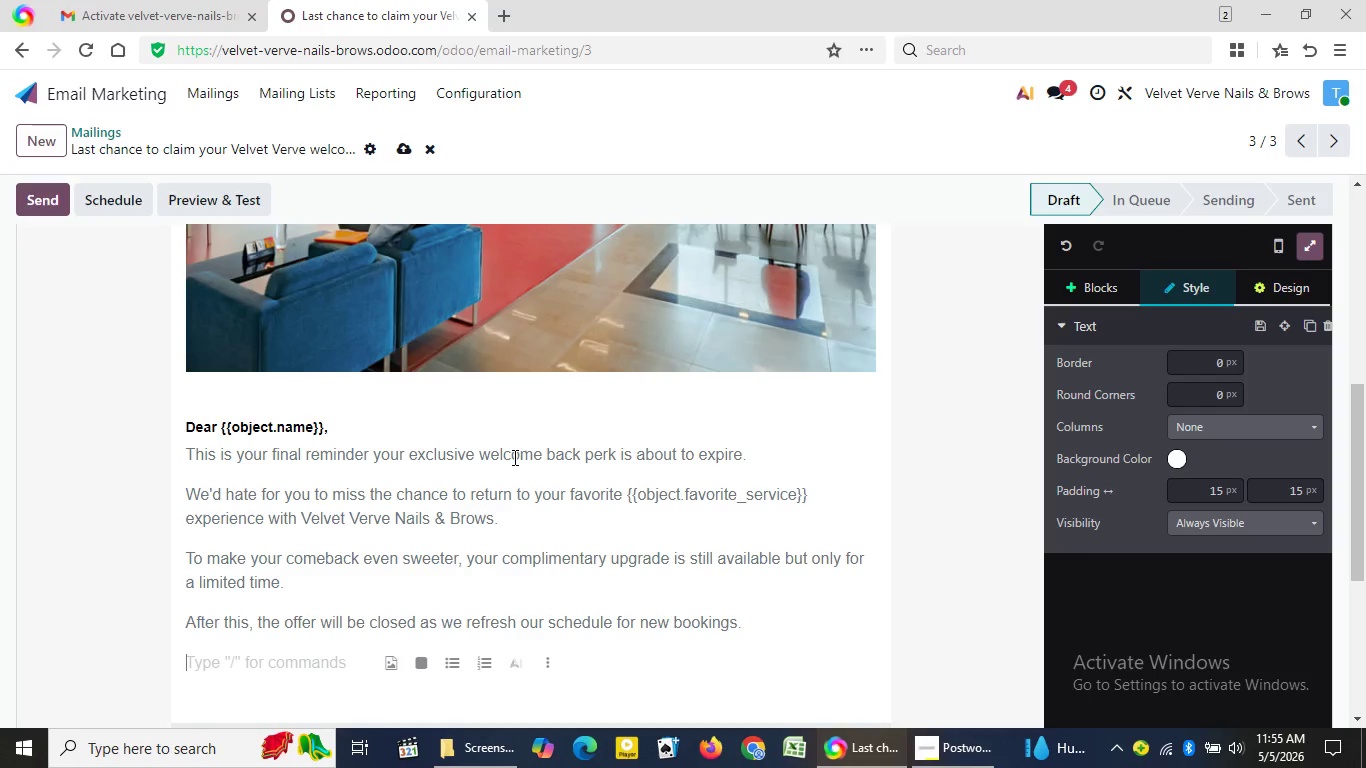 
wait(82.2)
 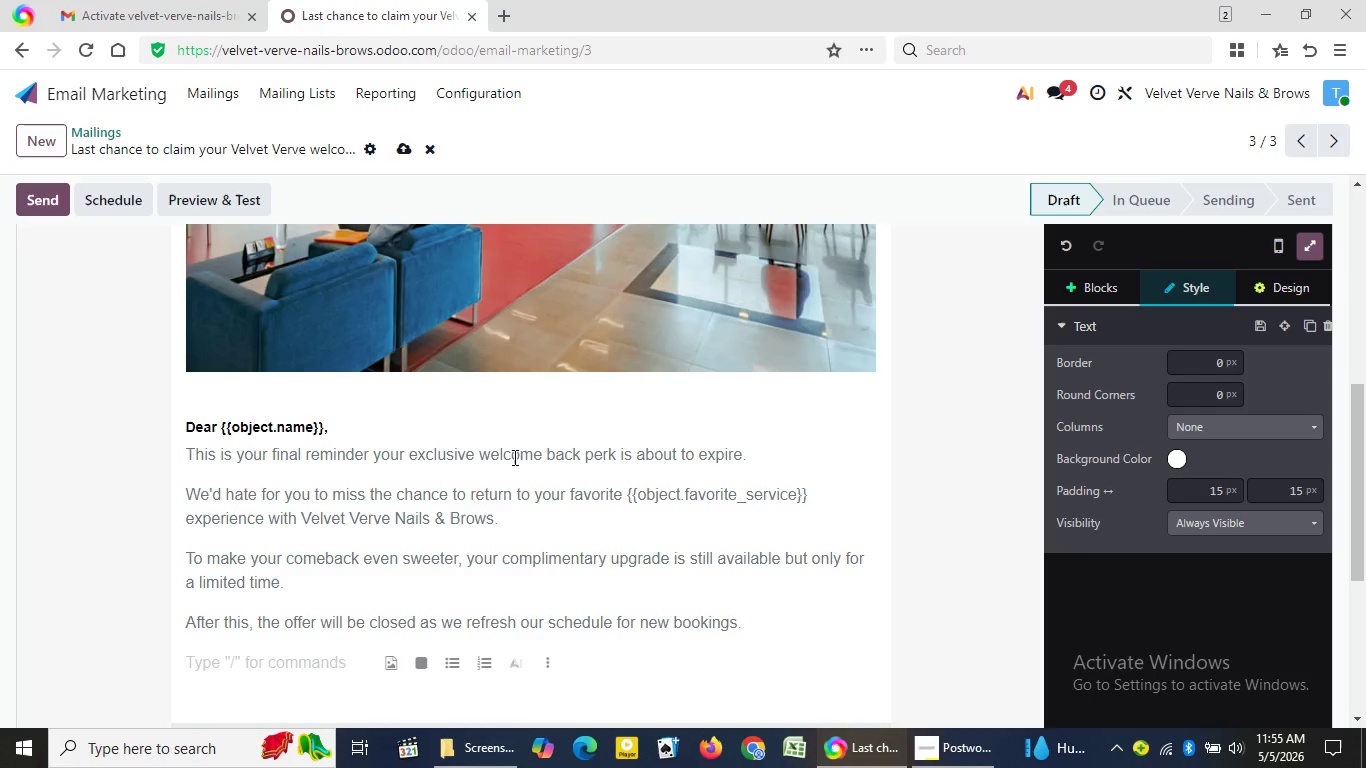 
type(If you've been waiting for)
 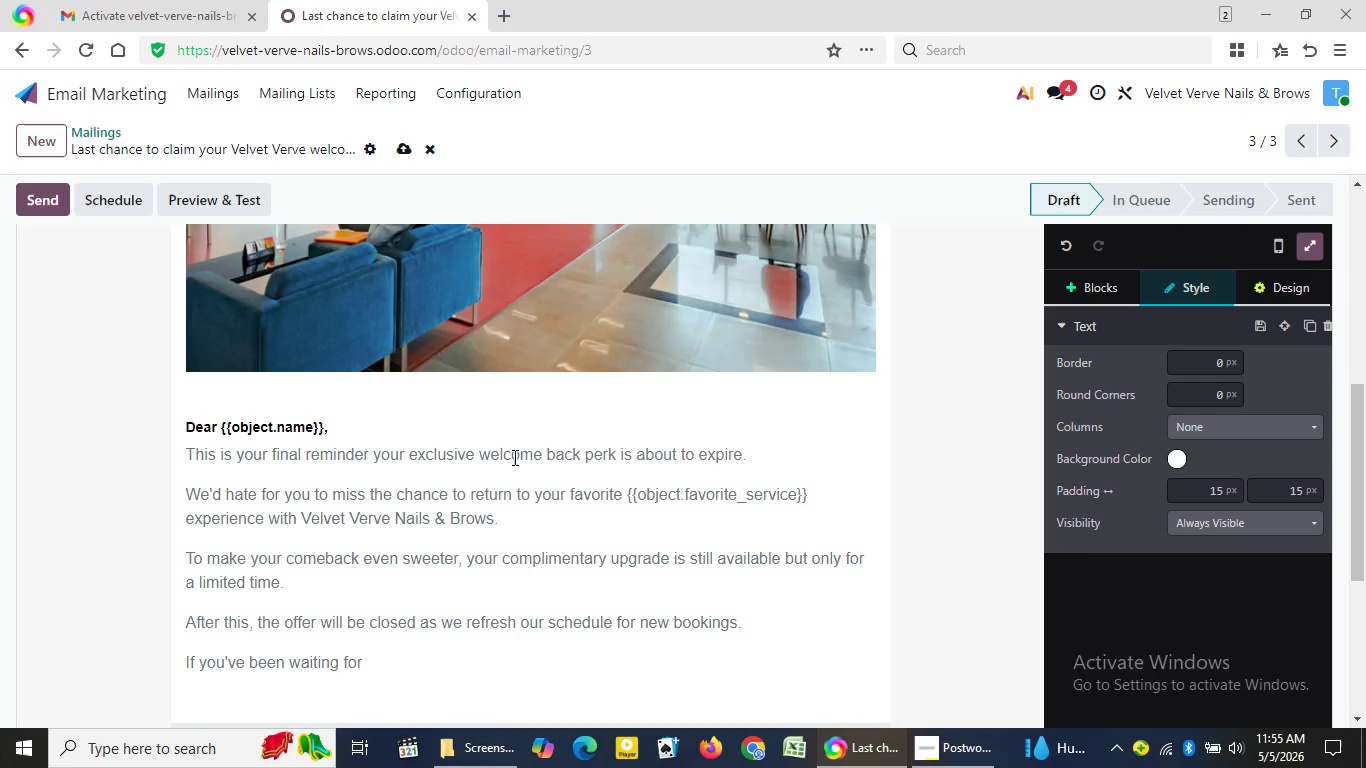 
wait(22.77)
 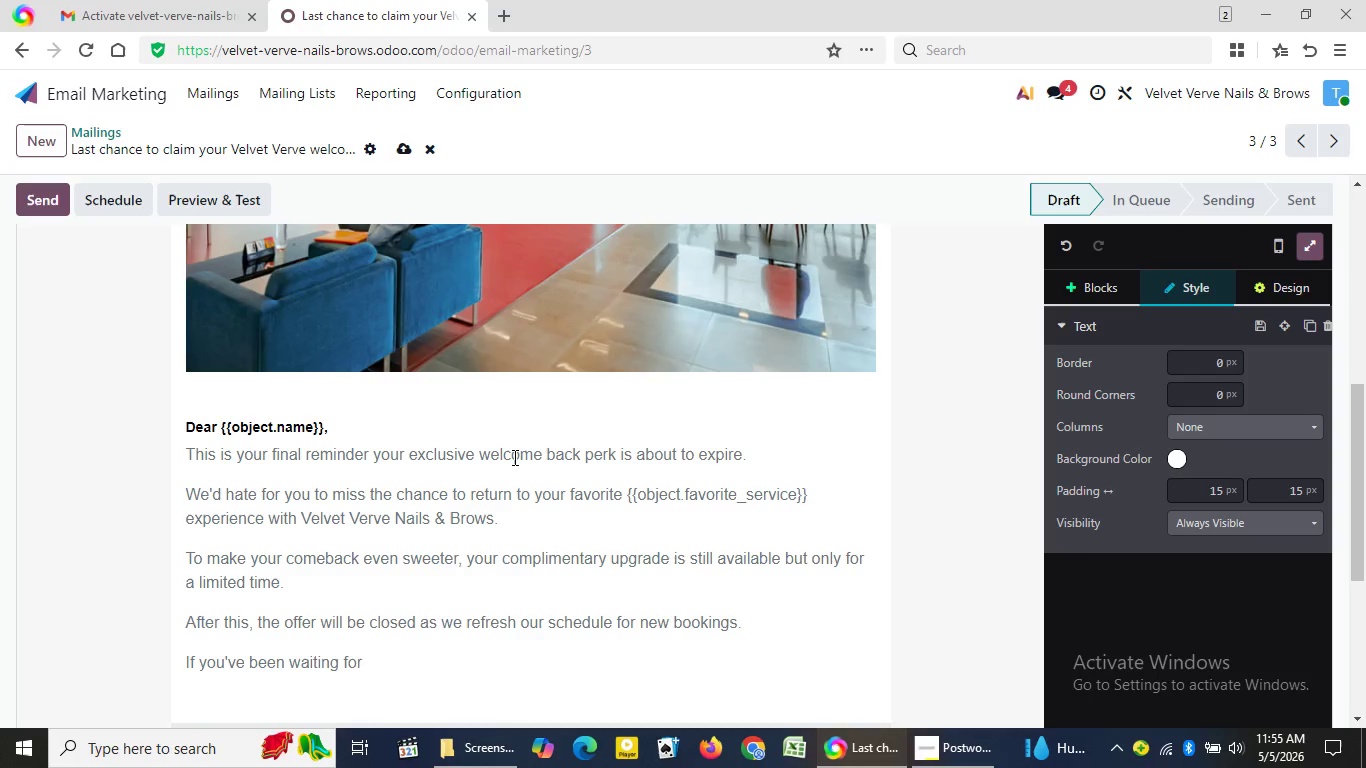 
type( thr)
key(Backspace)
 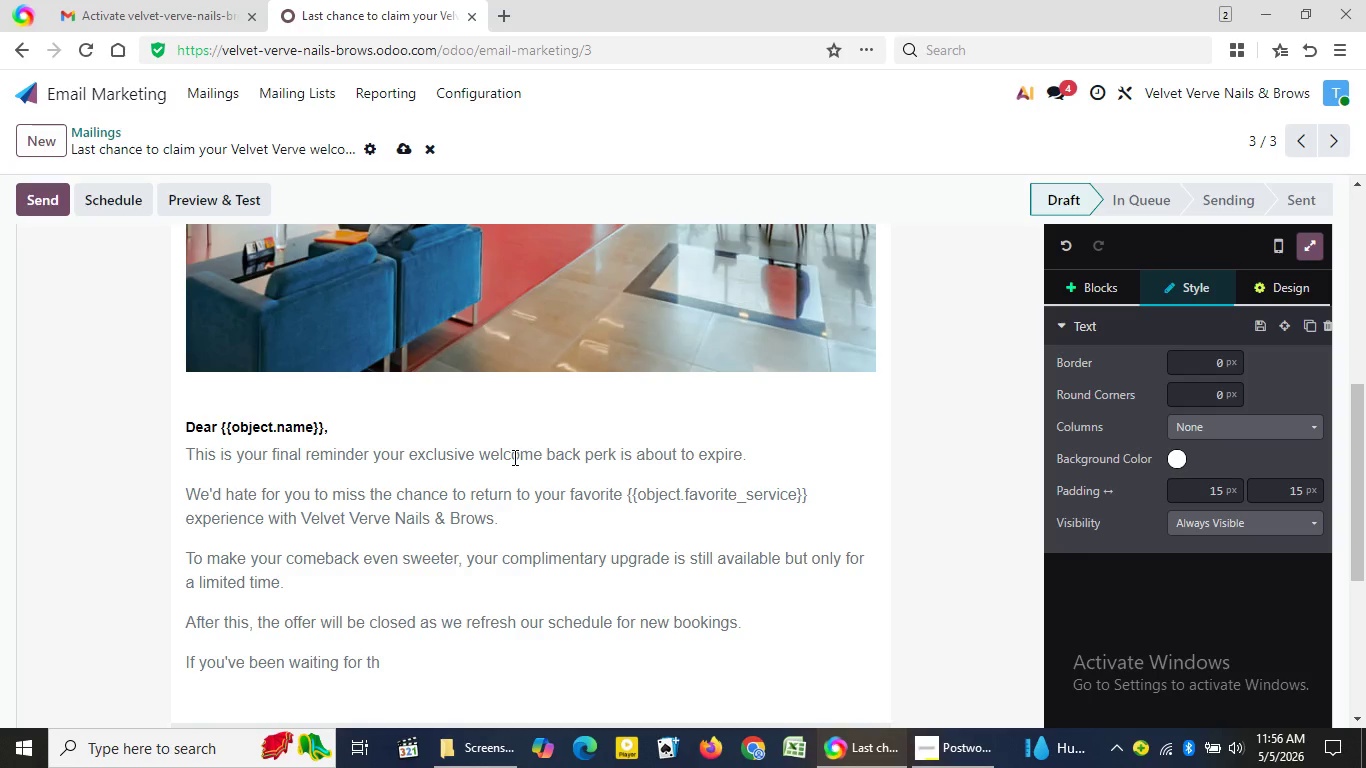 
type(e ri)
 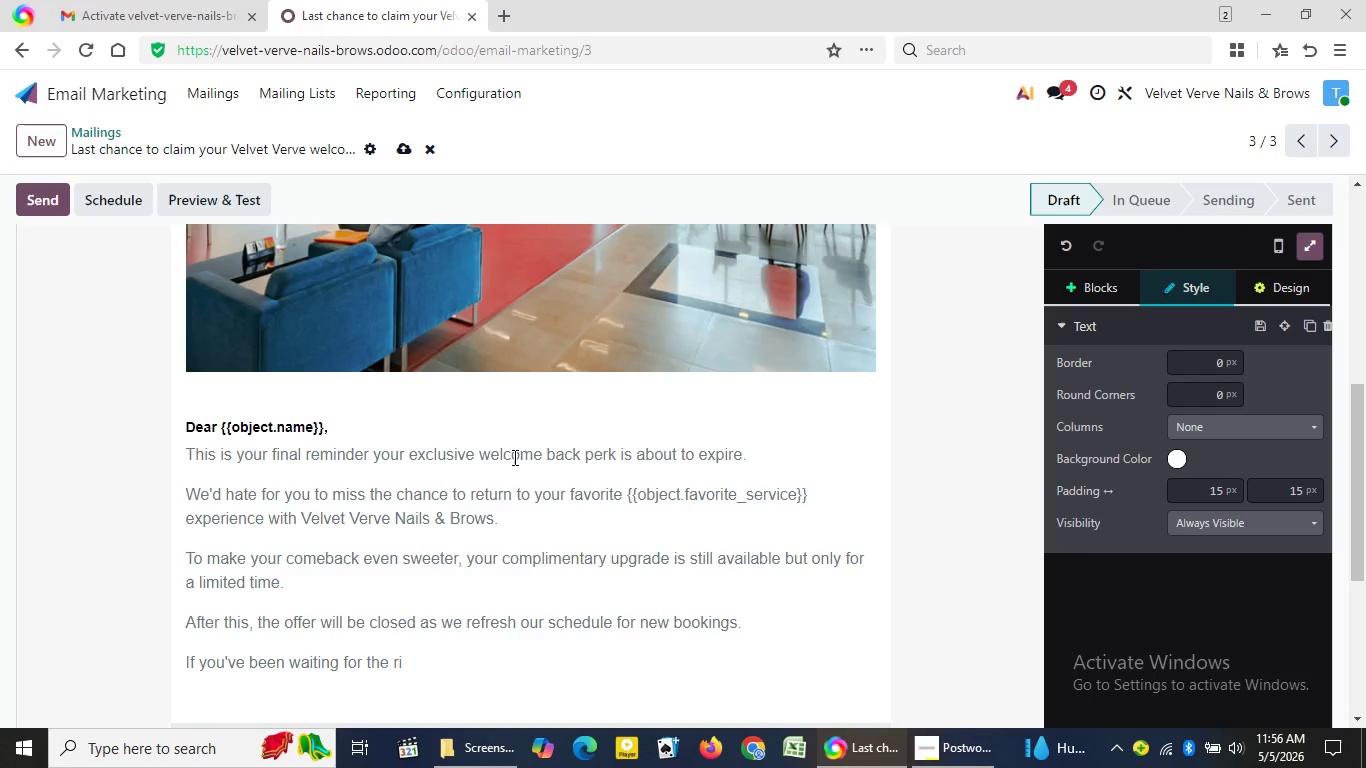 
wait(11.02)
 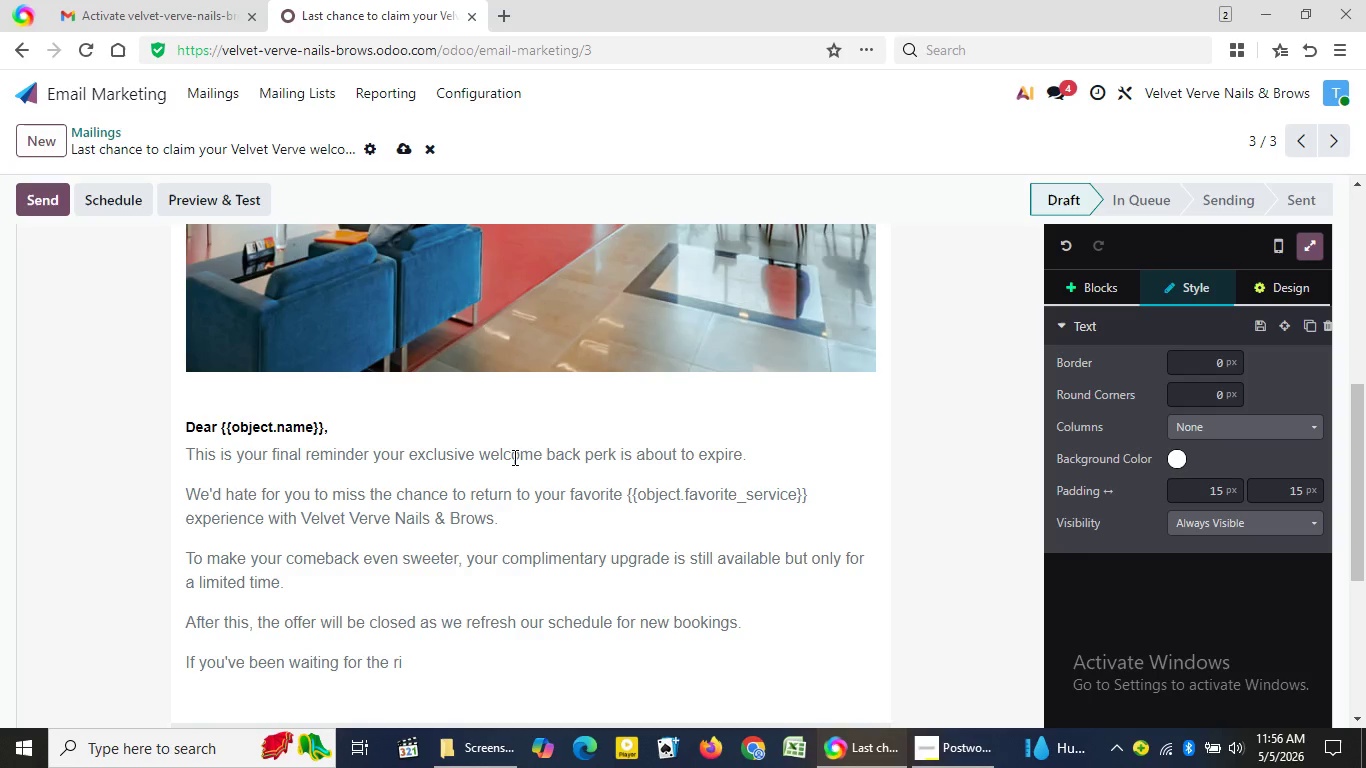 
type(gh)
 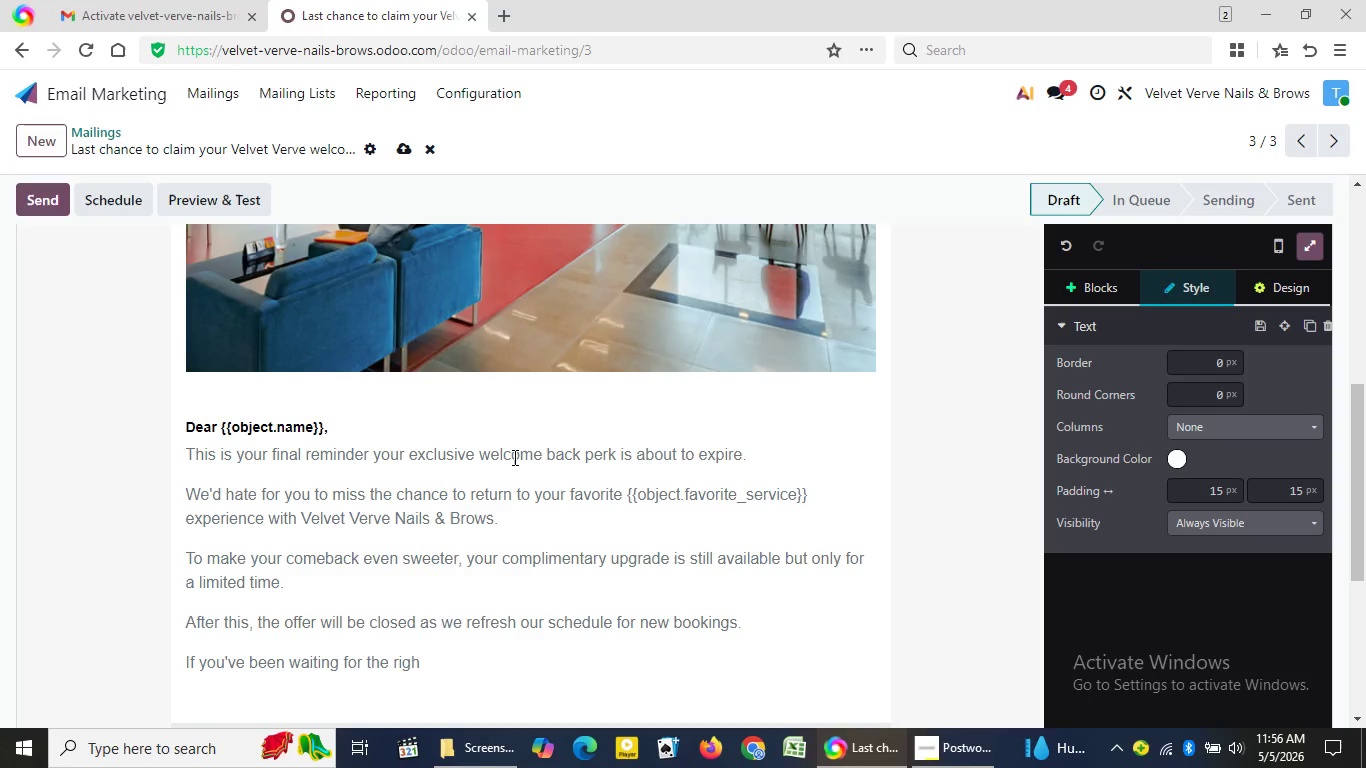 
wait(5.05)
 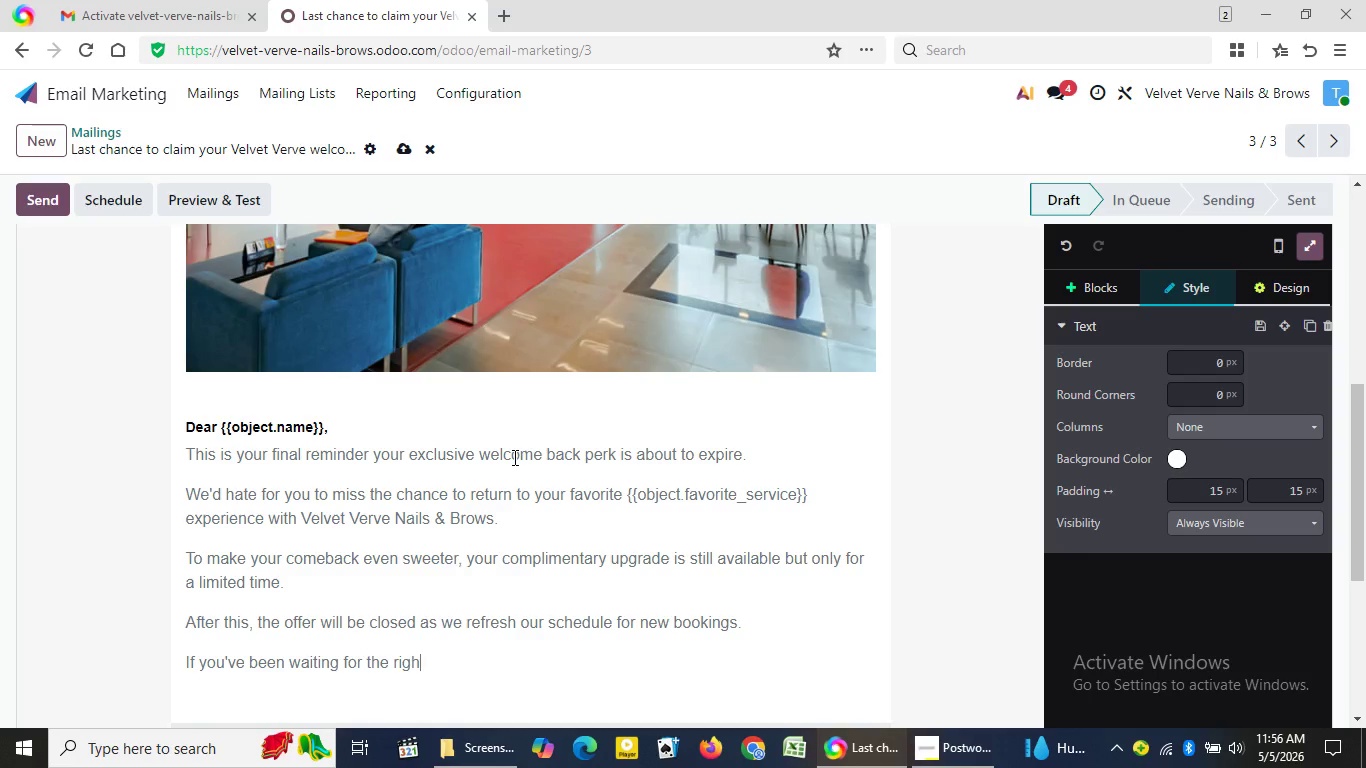 
key(T)
 